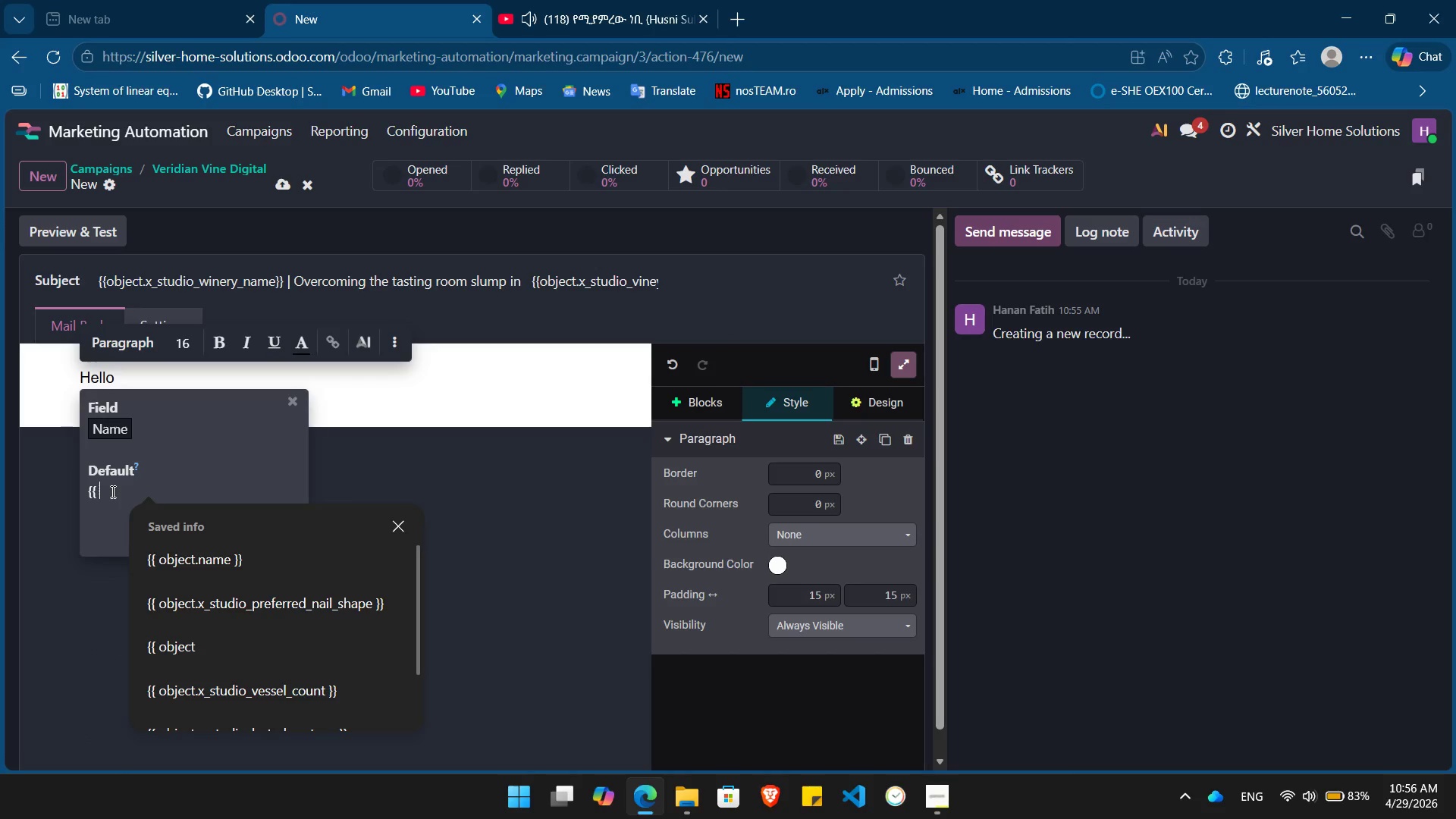 
key(ArrowDown)
 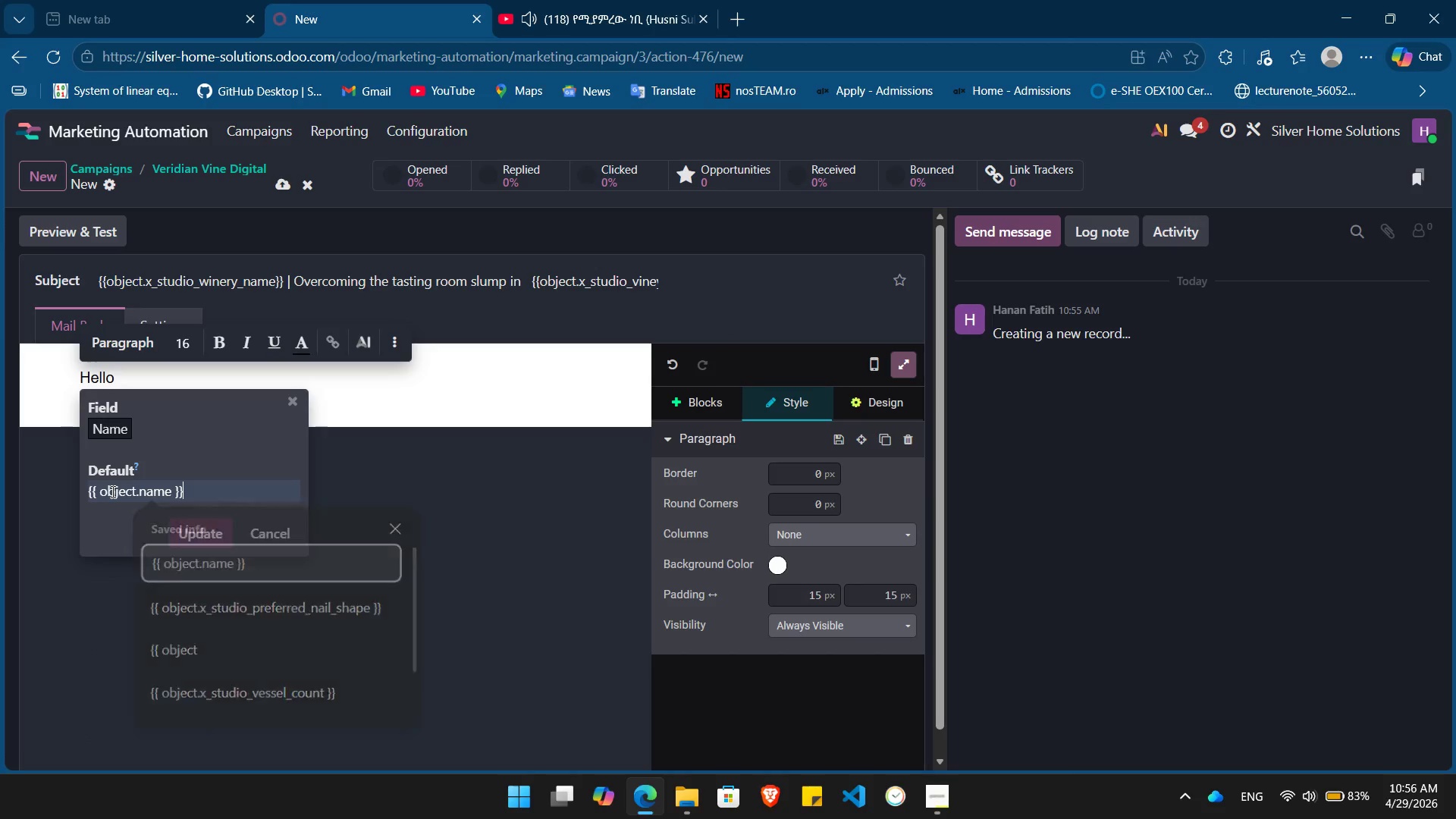 
key(Enter)
 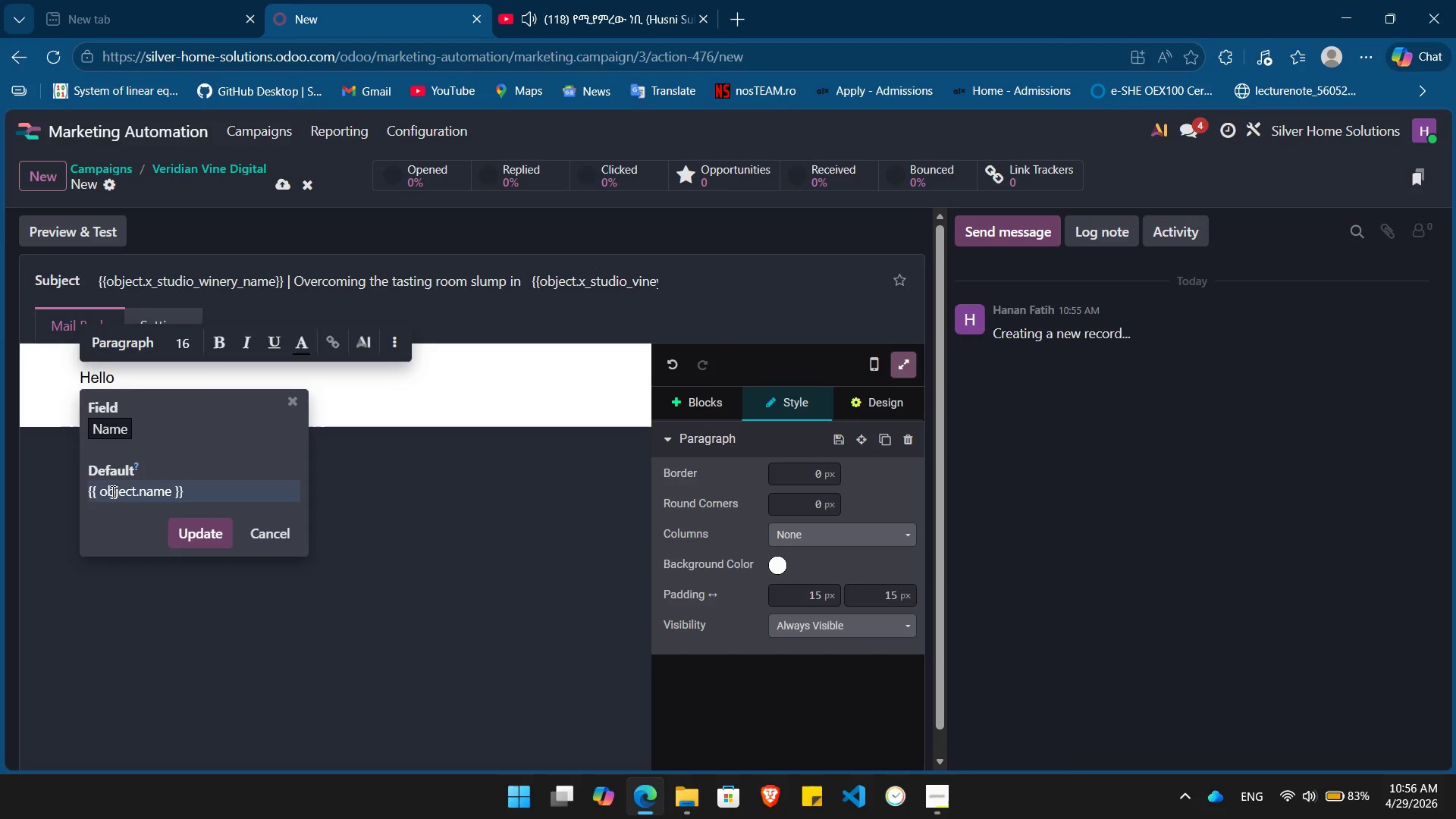 
key(Enter)
 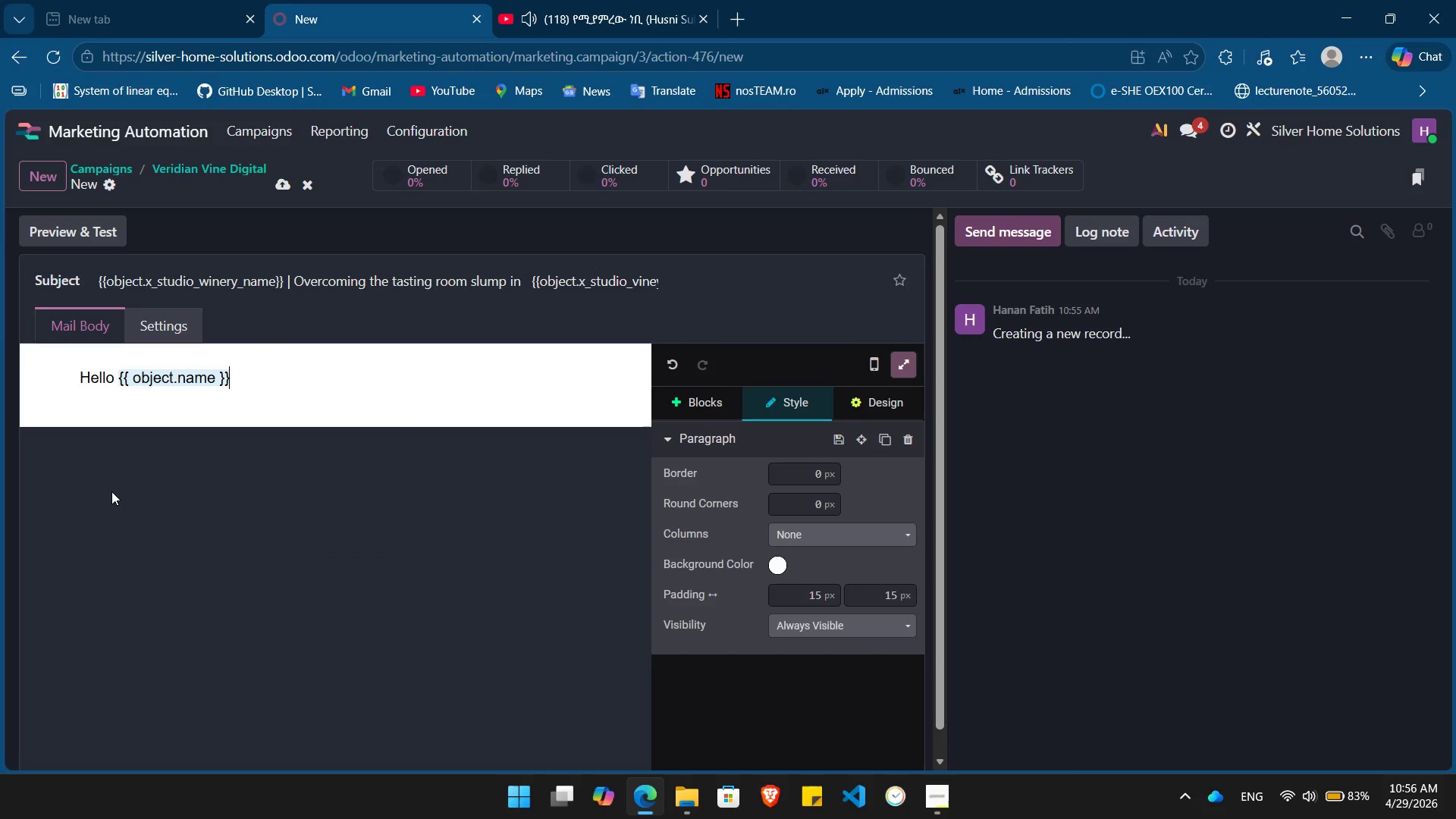 
key(Comma)
 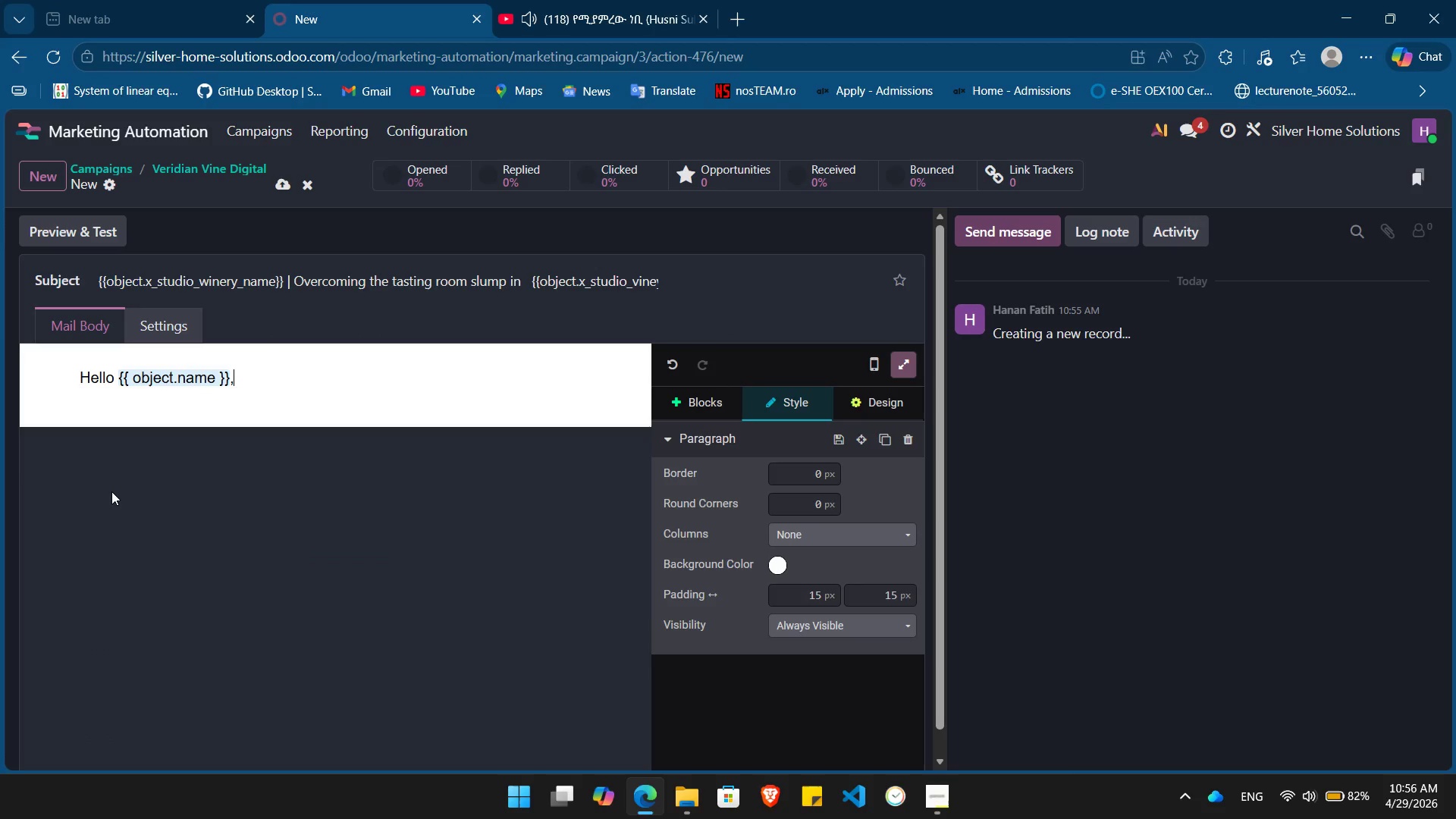 
key(Enter)
 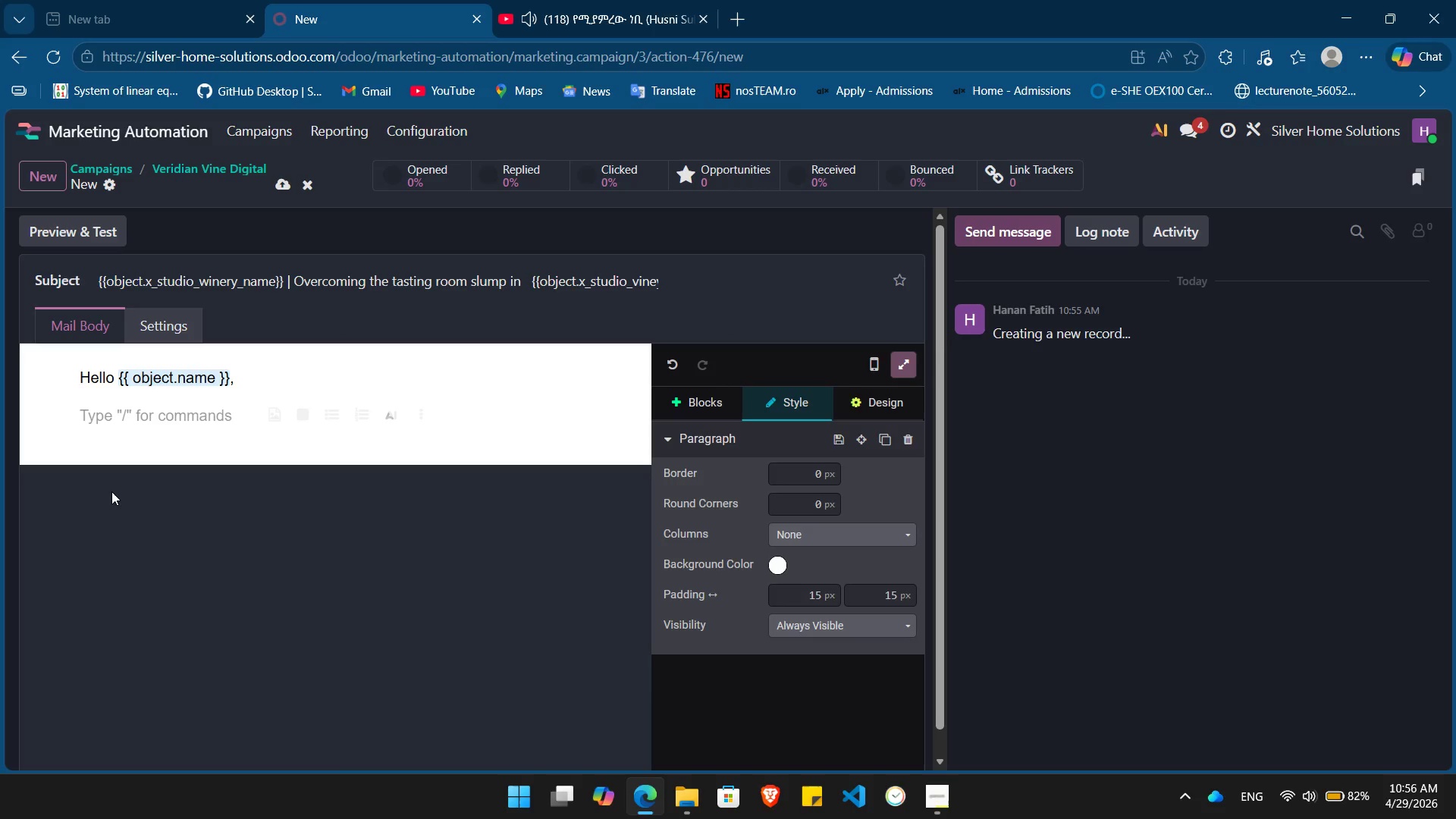 
type(while )
key(Backspace)
key(Backspace)
key(Backspace)
key(Backspace)
key(Backspace)
key(Backspace)
type(While the vines are in their dormant phase, your digital presence)
 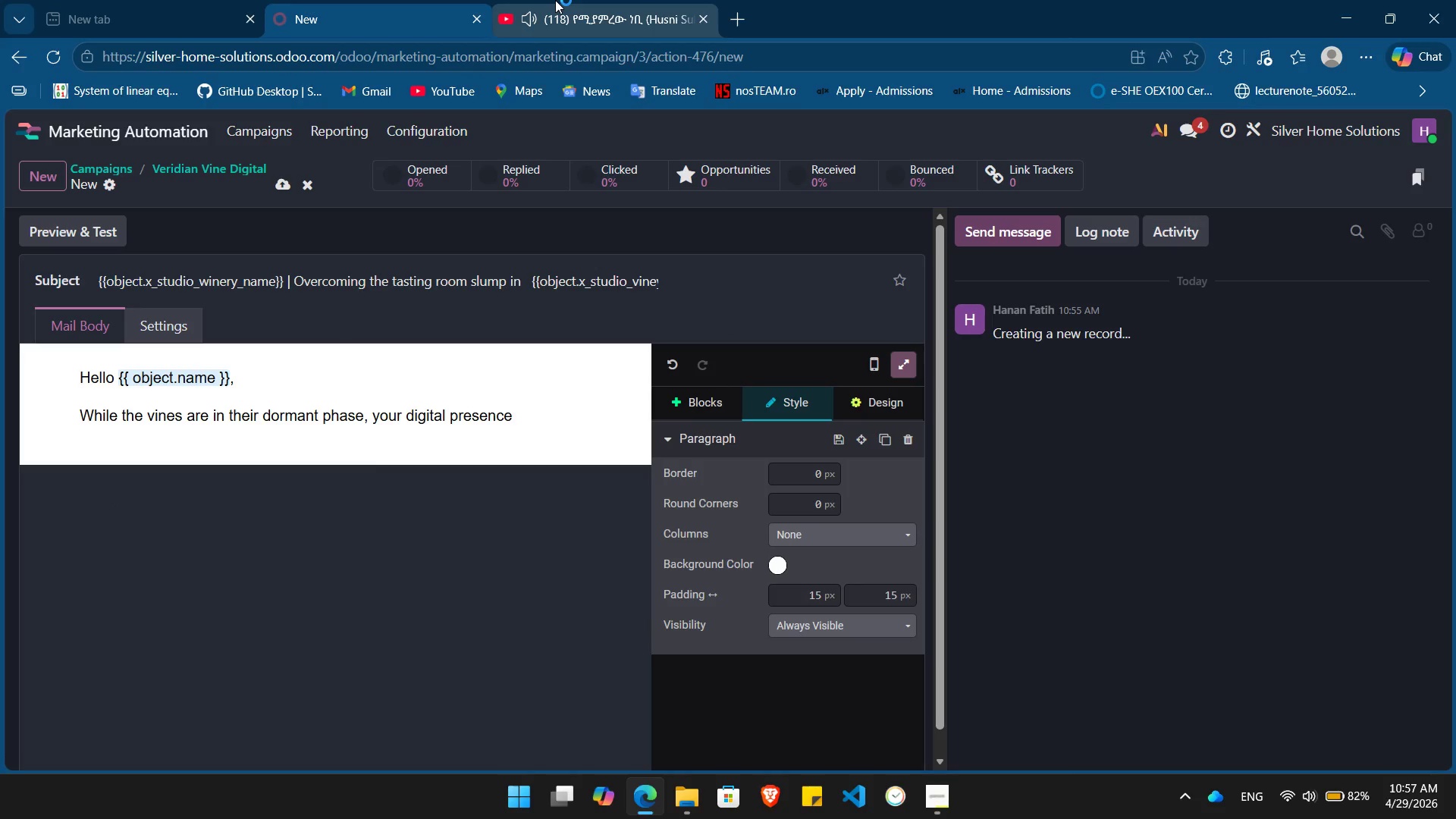 
left_click([555, 0])
 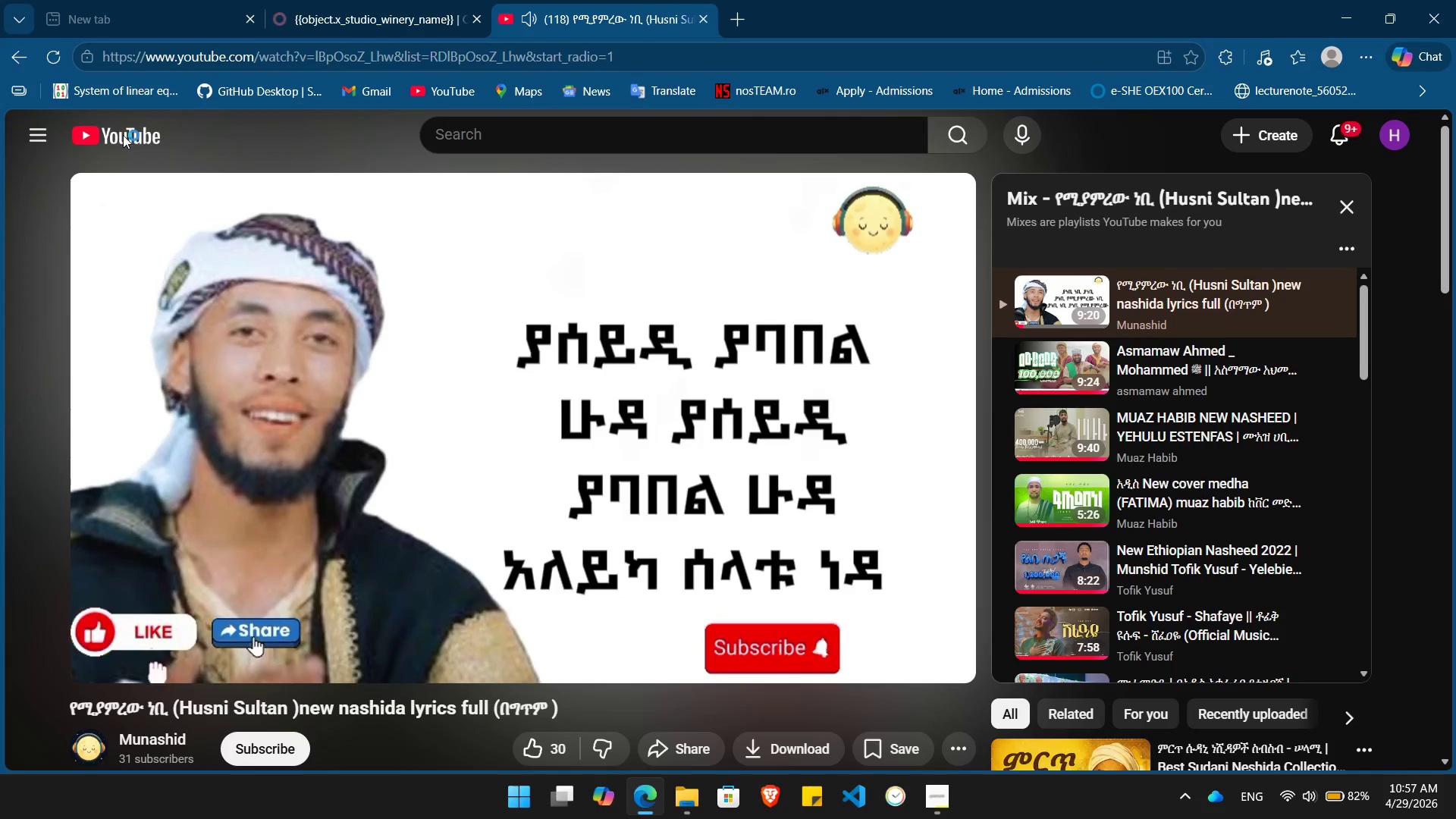 
left_click([114, 137])
 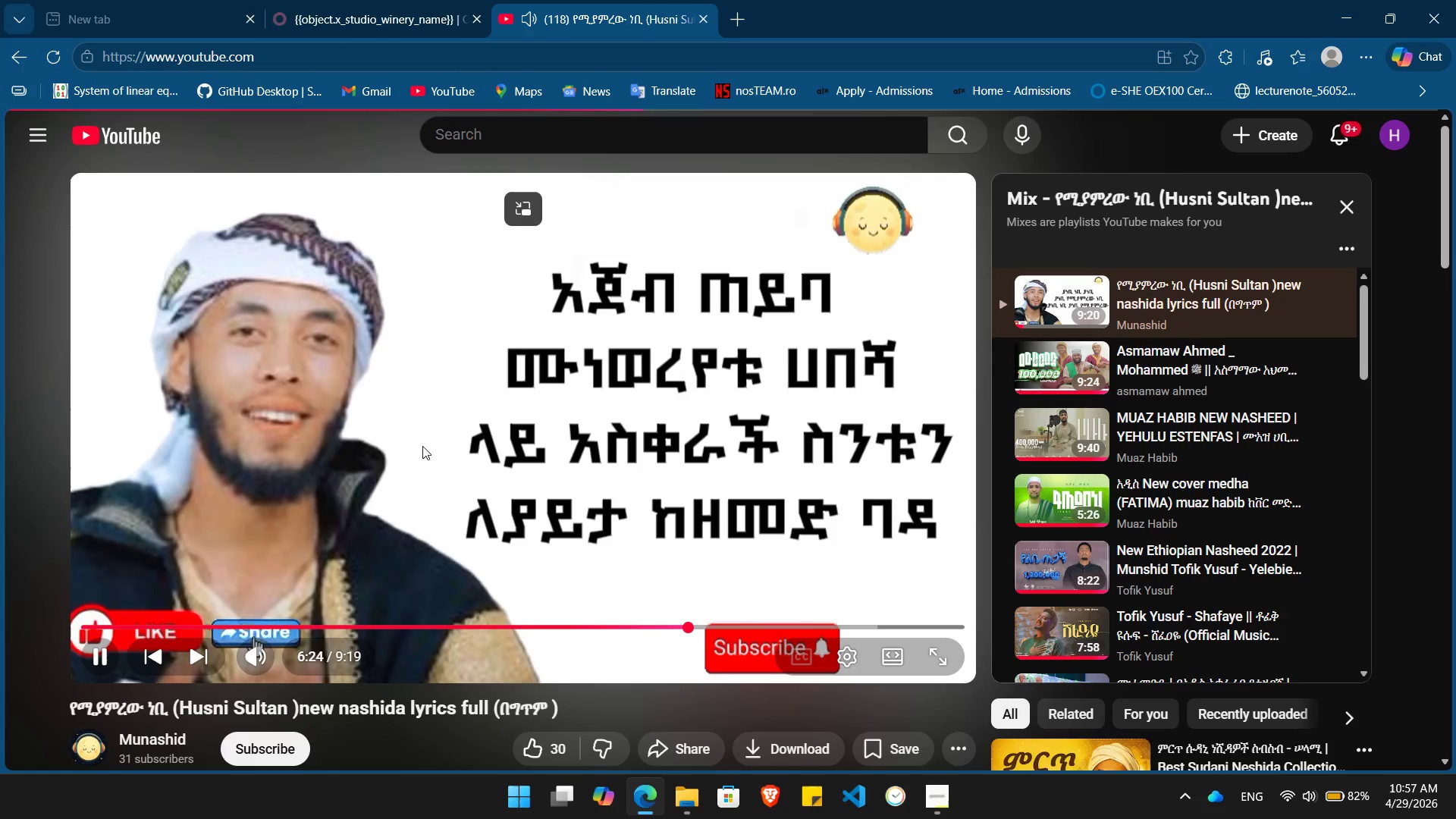 
mouse_move([410, 17])
 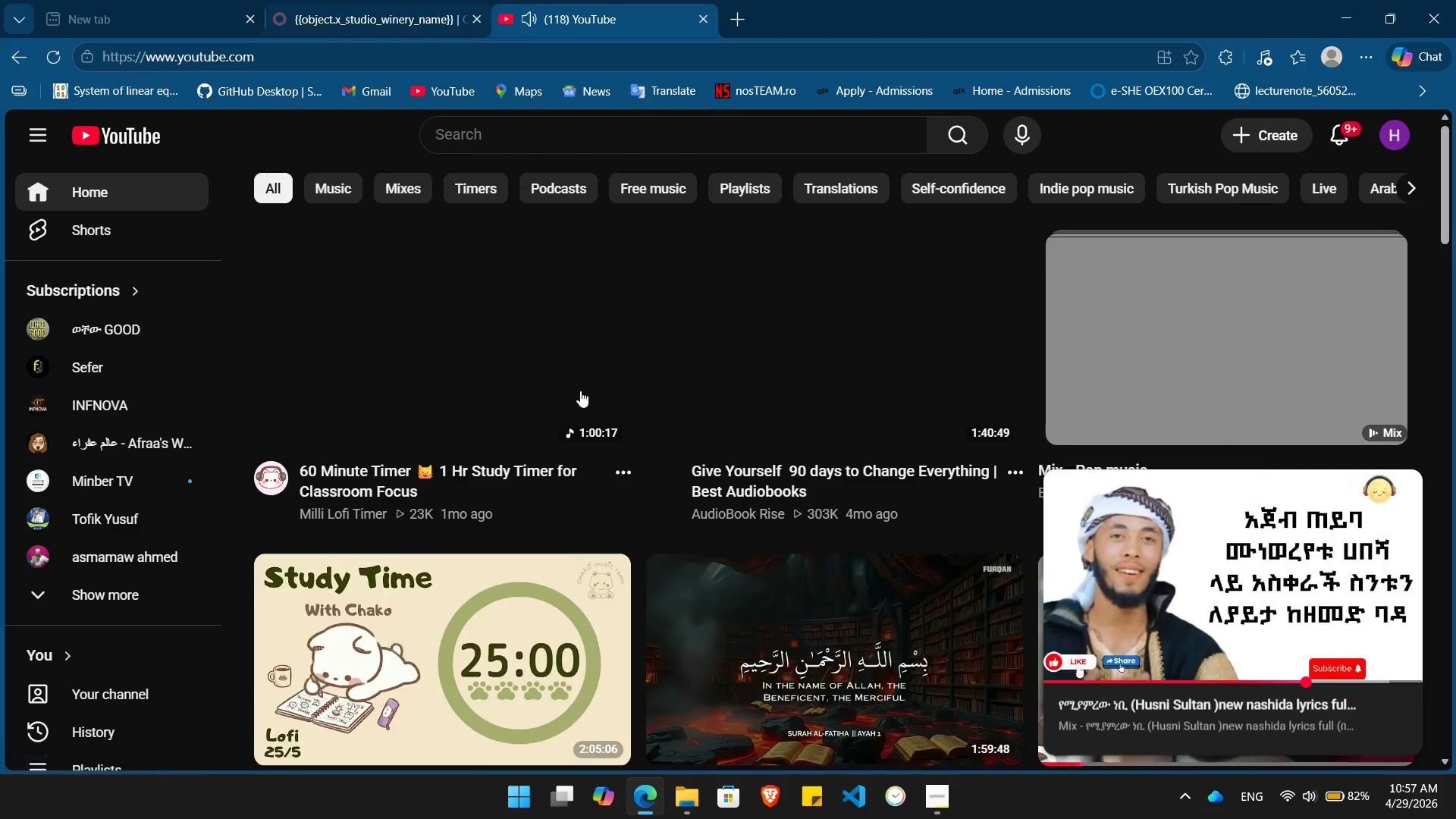 
mouse_move([603, 393])
 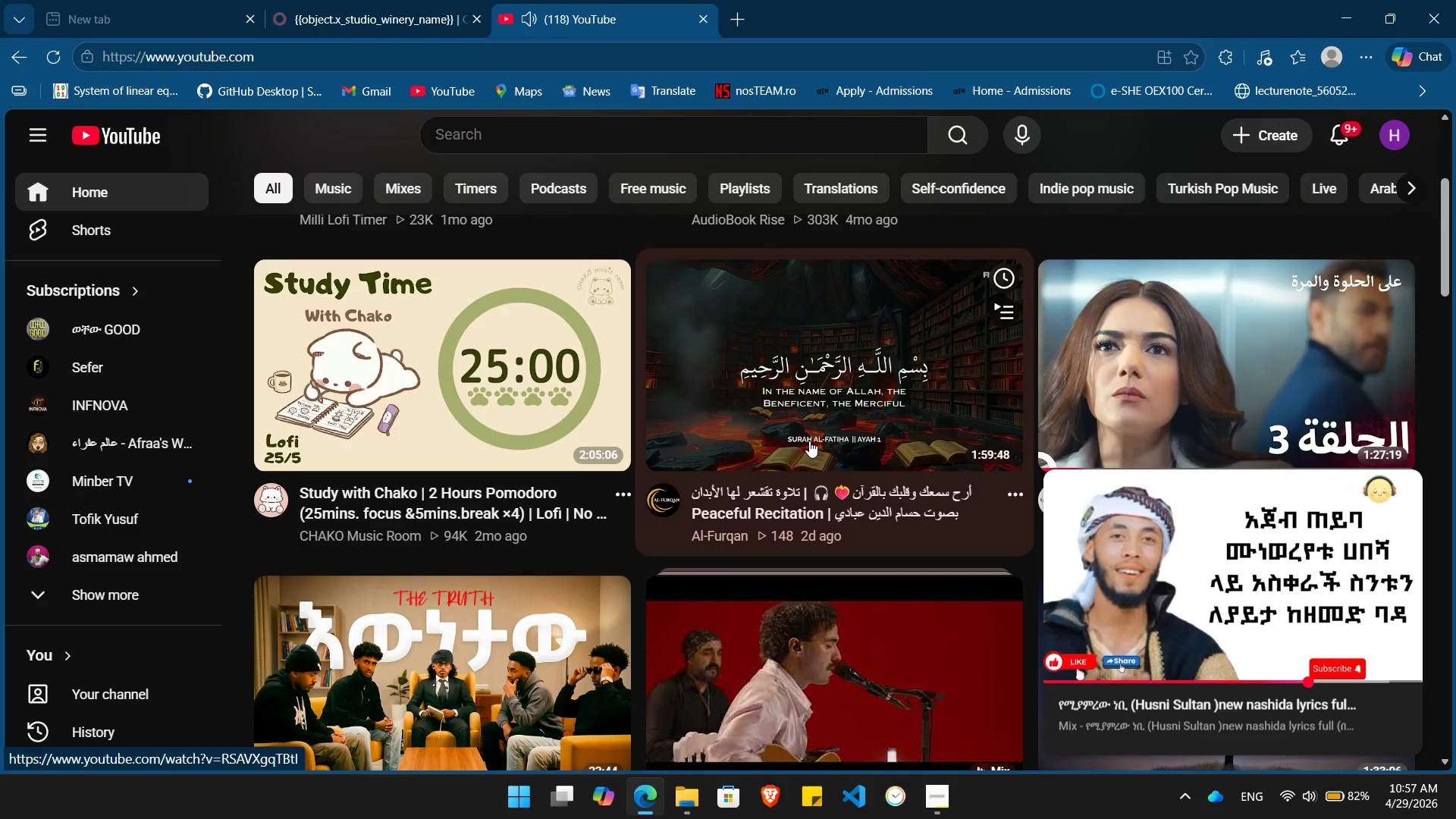 
left_click([809, 441])
 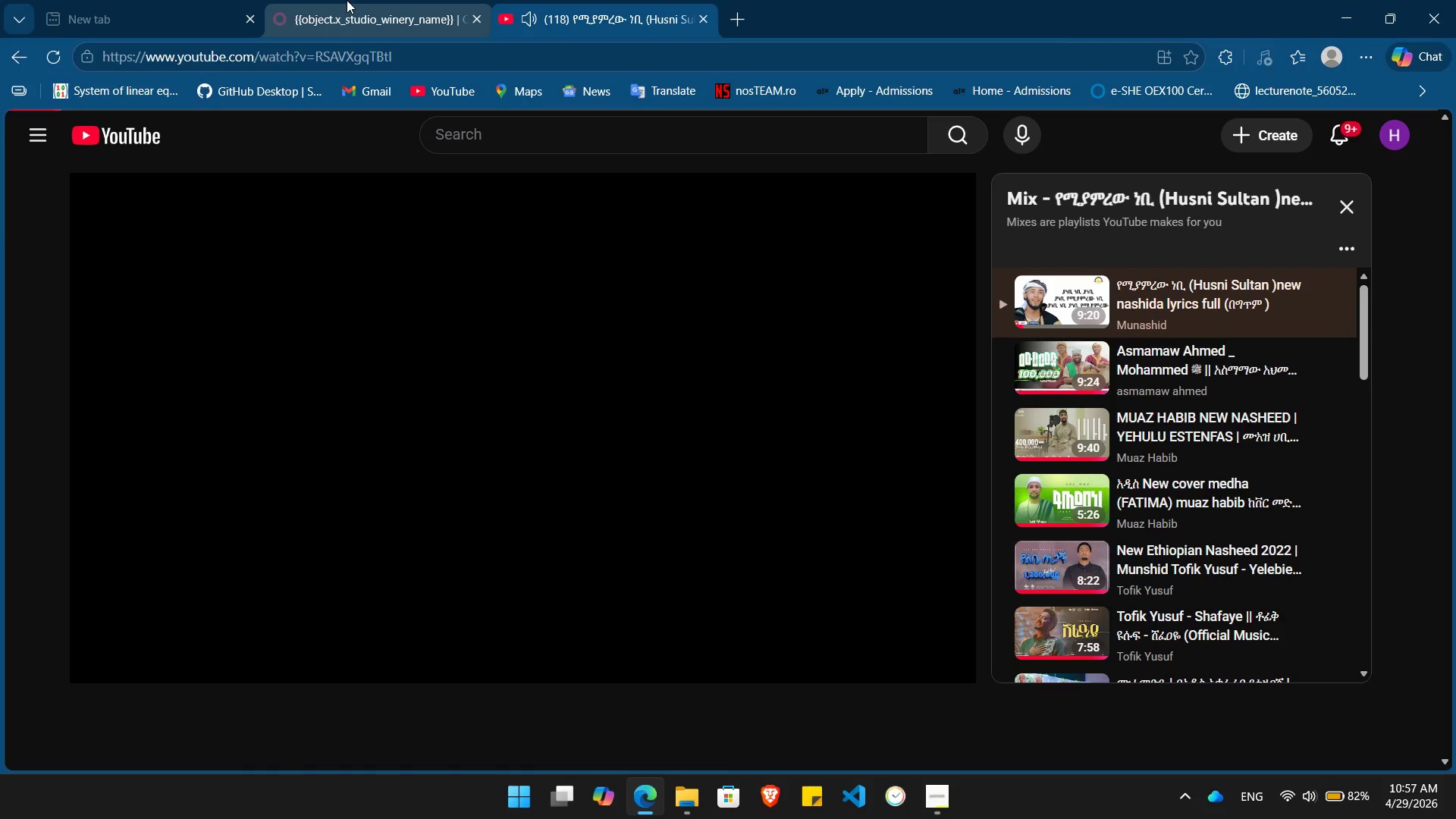 
left_click([347, 0])
 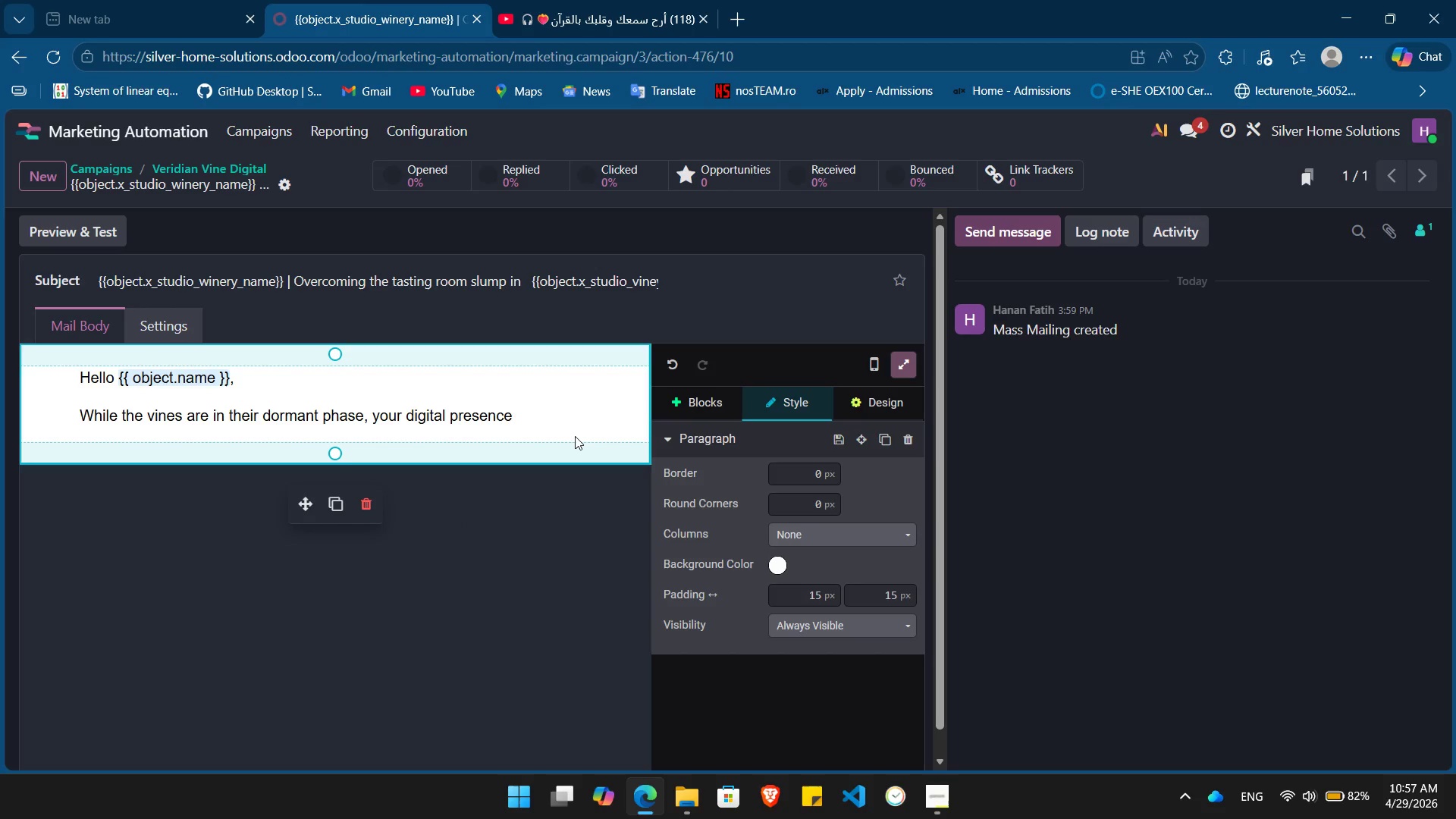 
wait(5.41)
 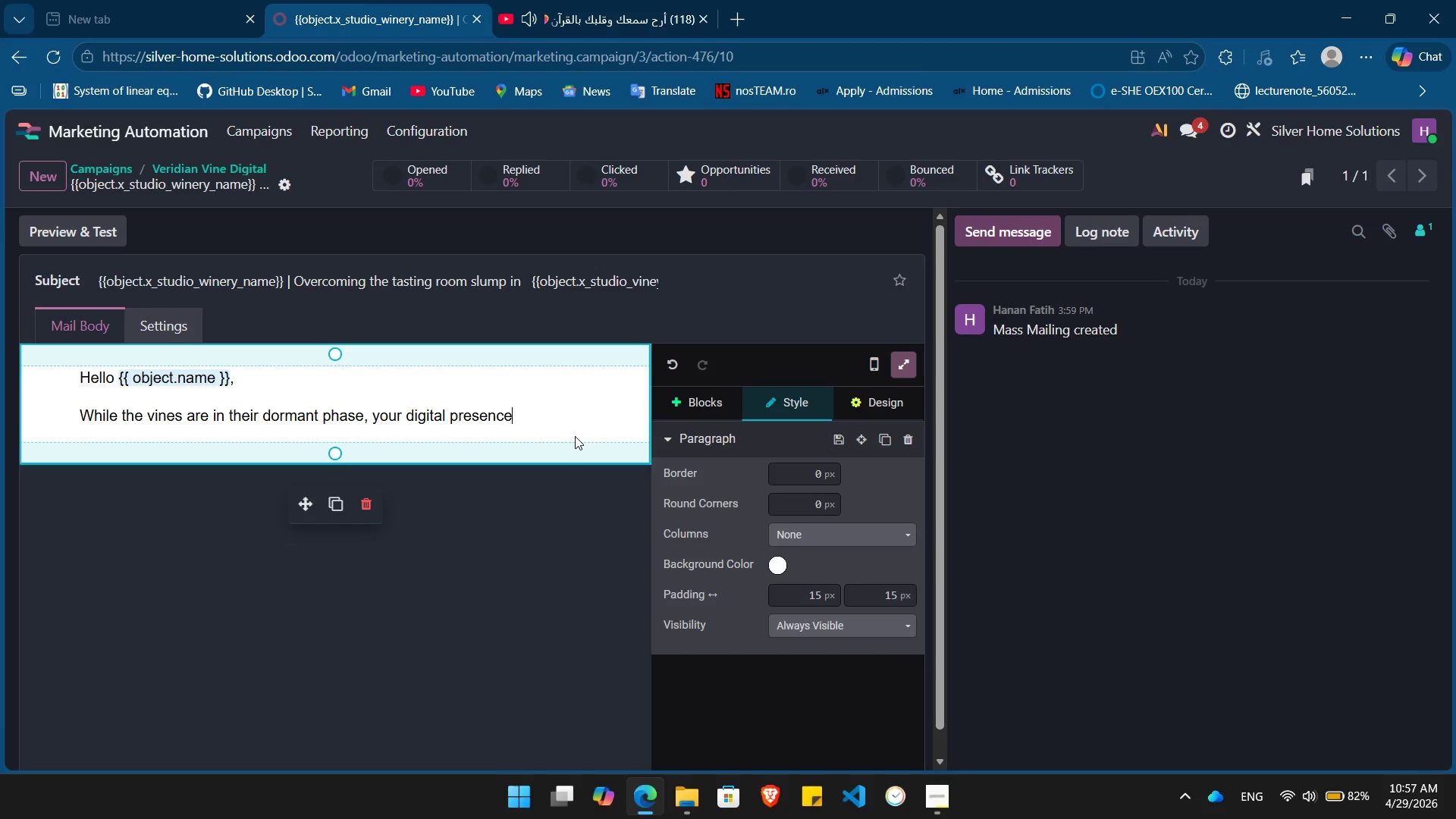 
key(Space)
 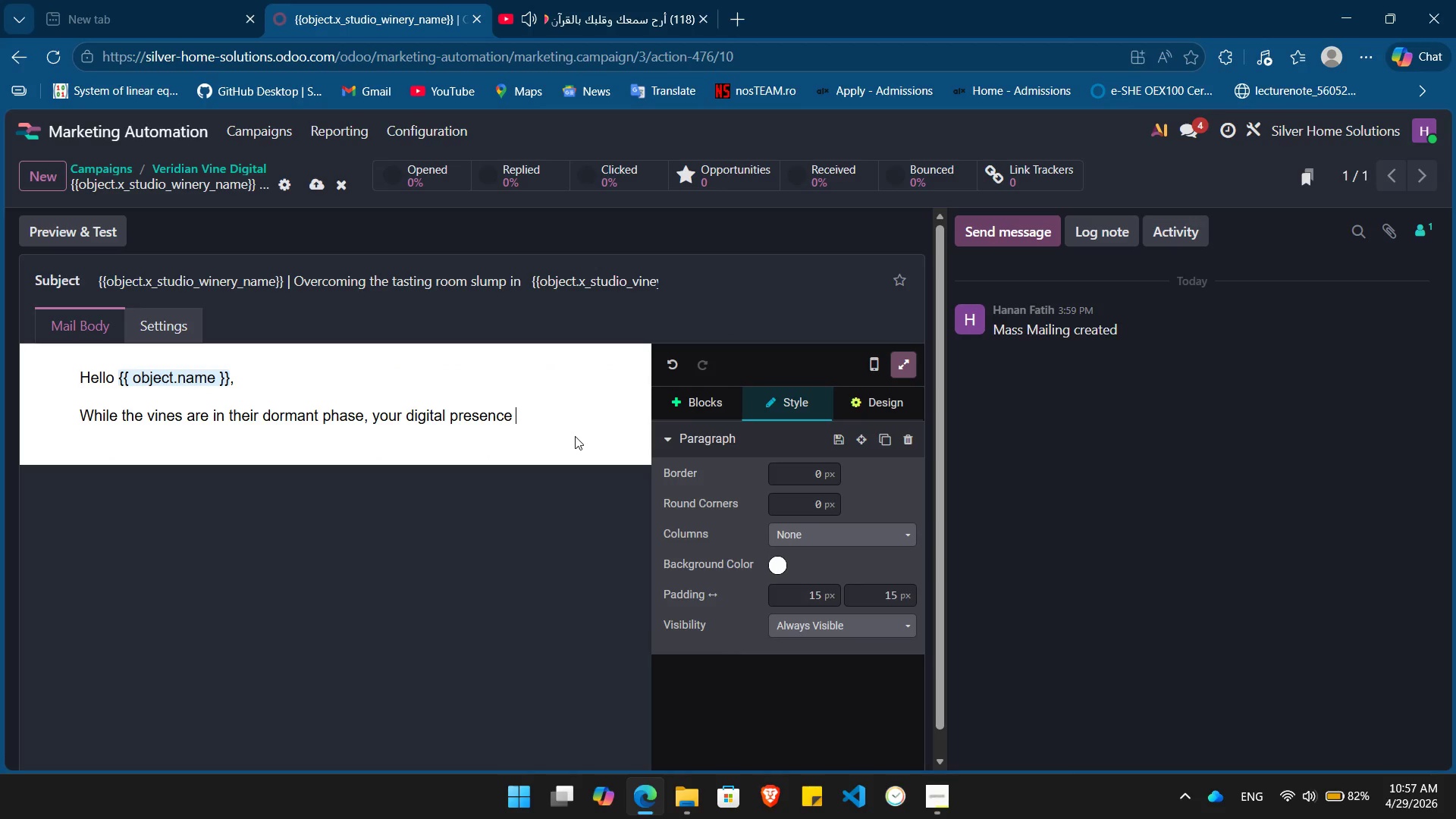 
type(should)
 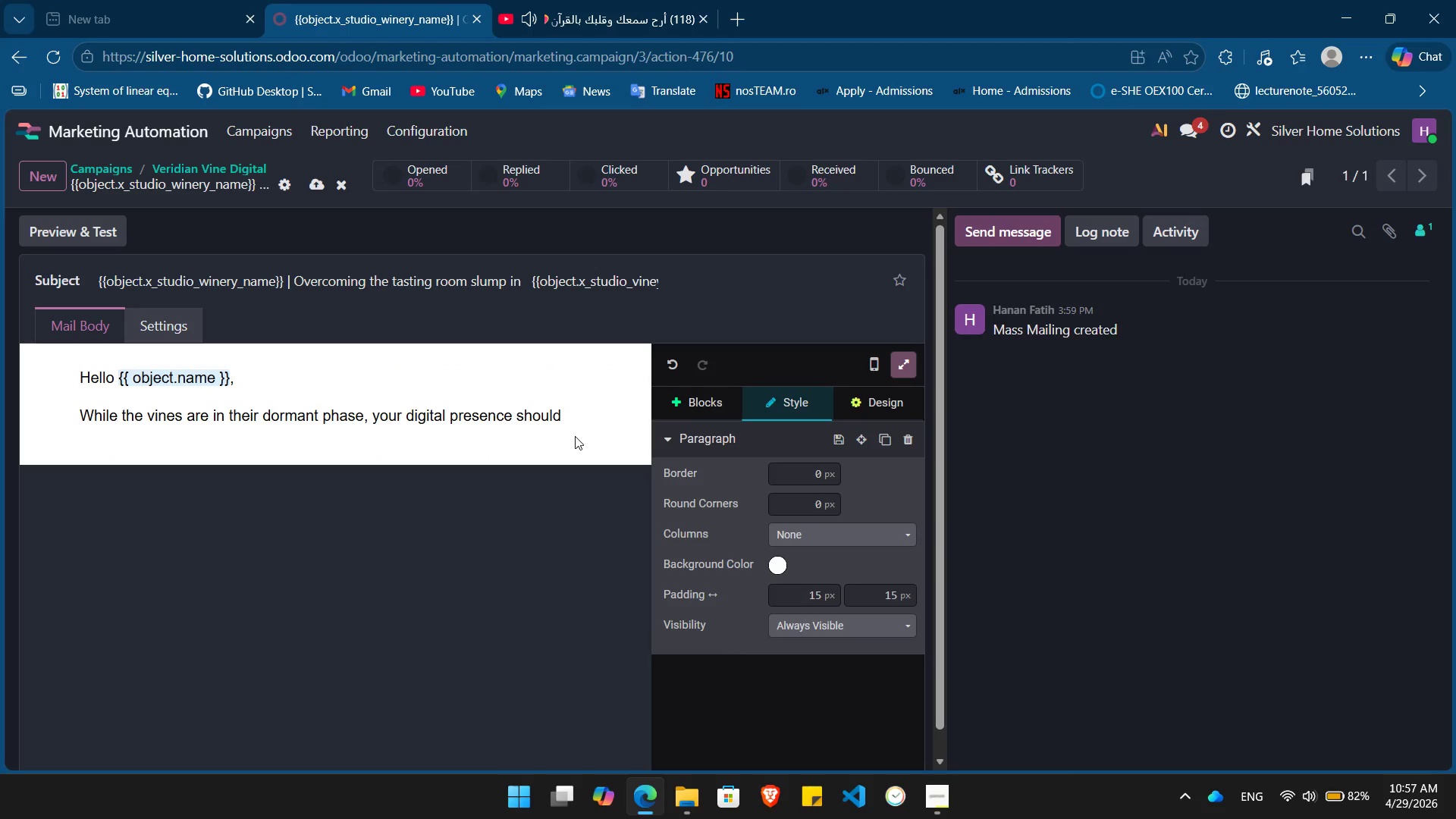 
wait(8.84)
 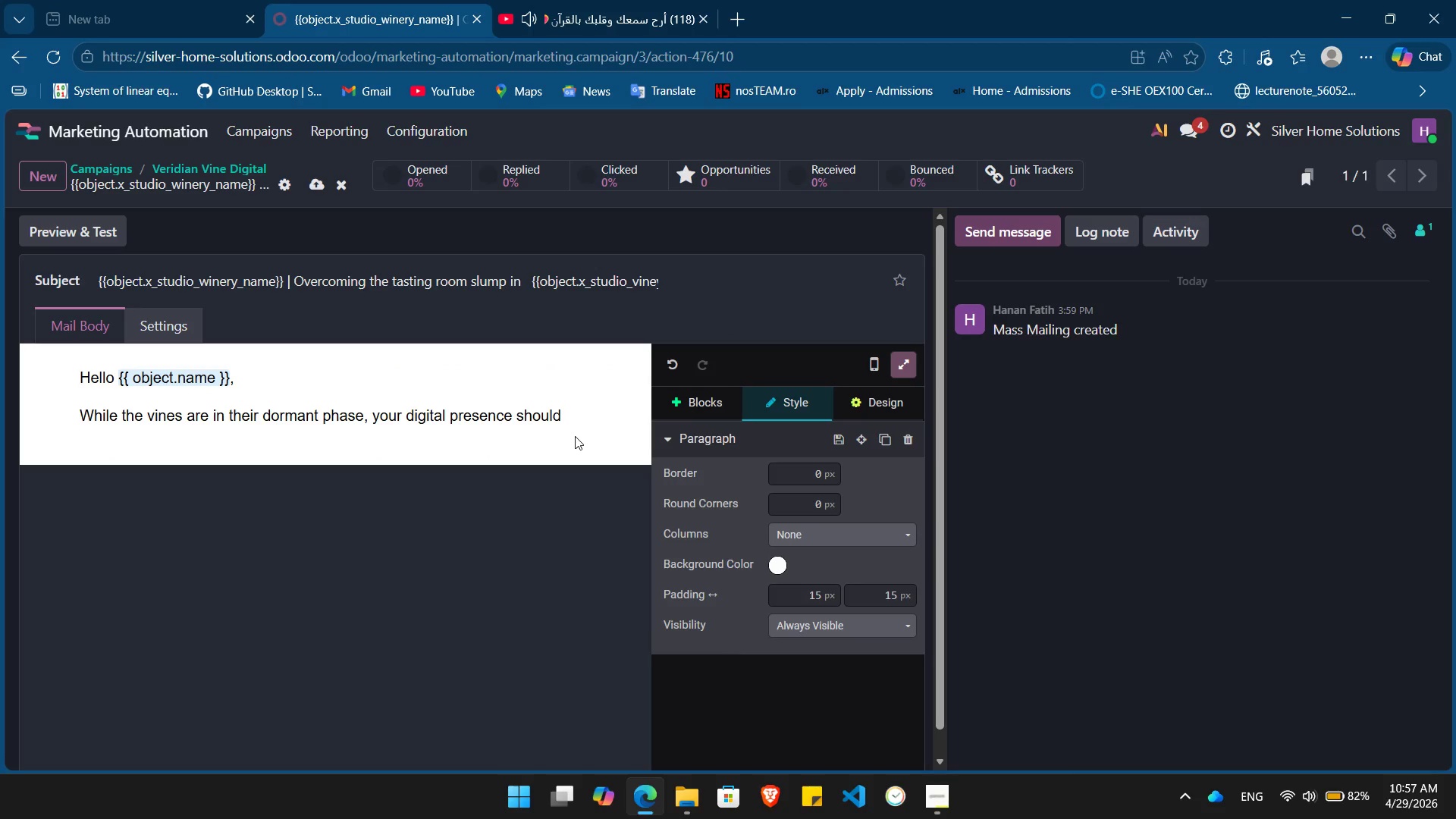 
key(Space)
 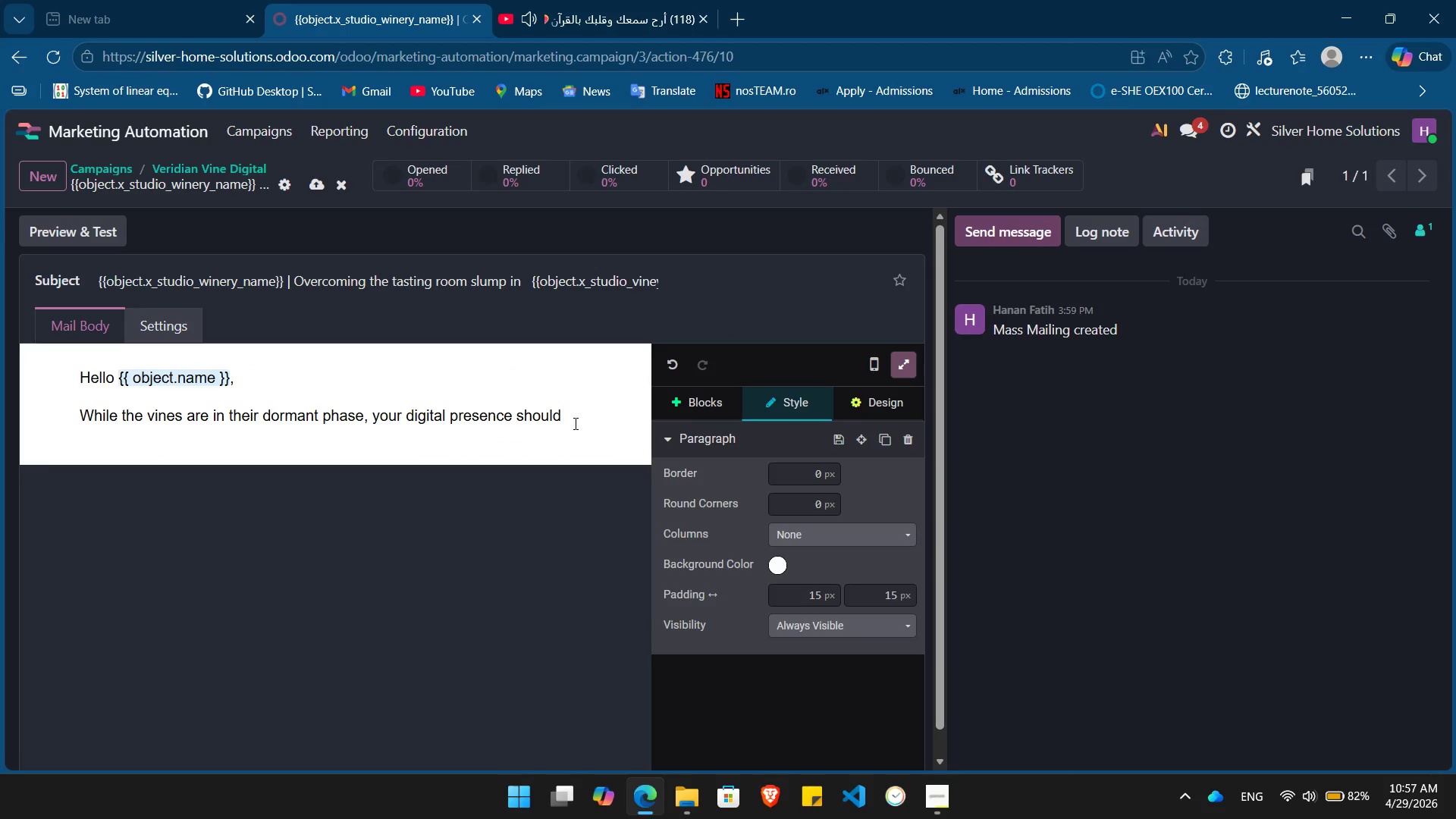 
key(Backspace)
 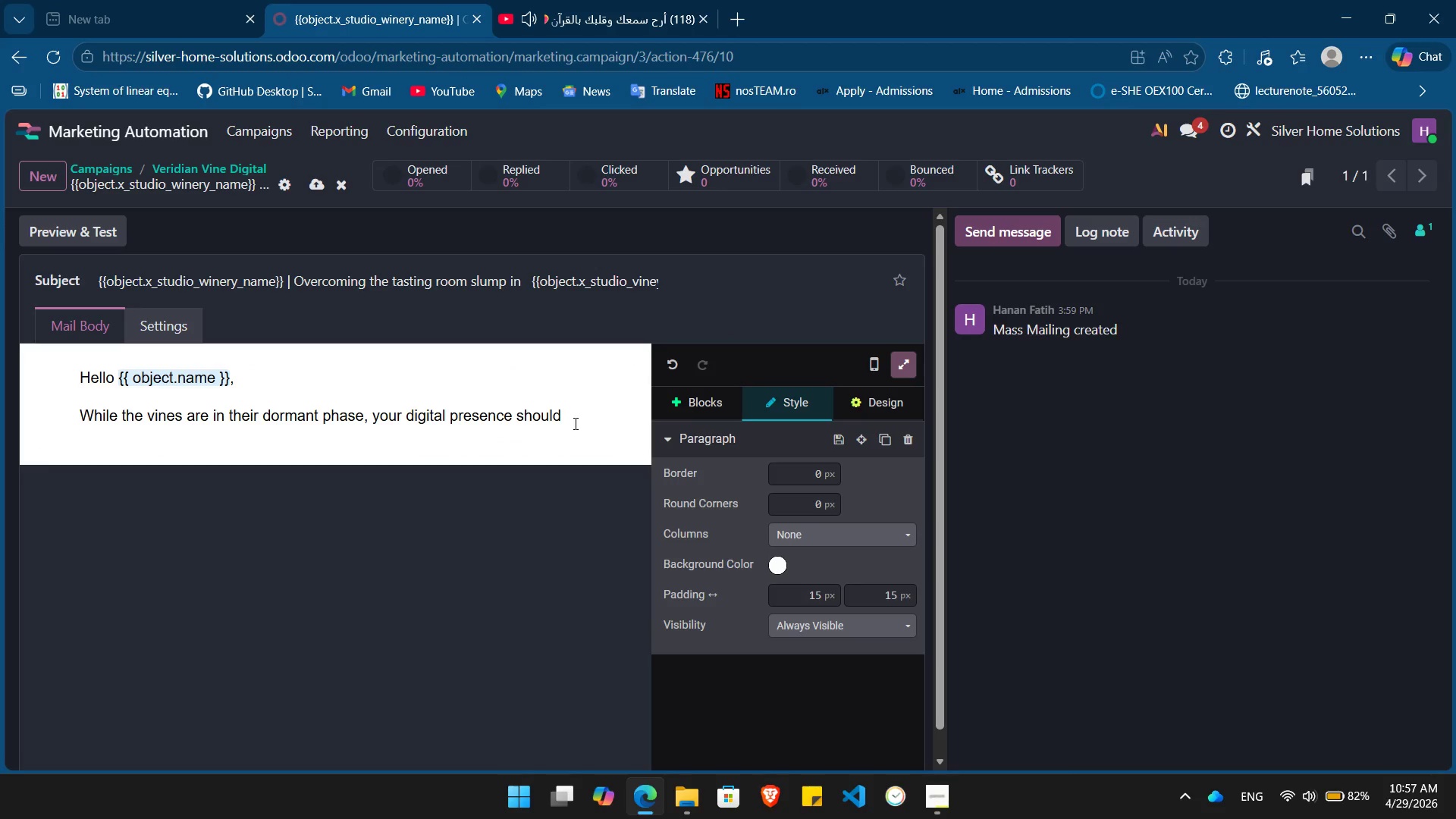 
key(N)
 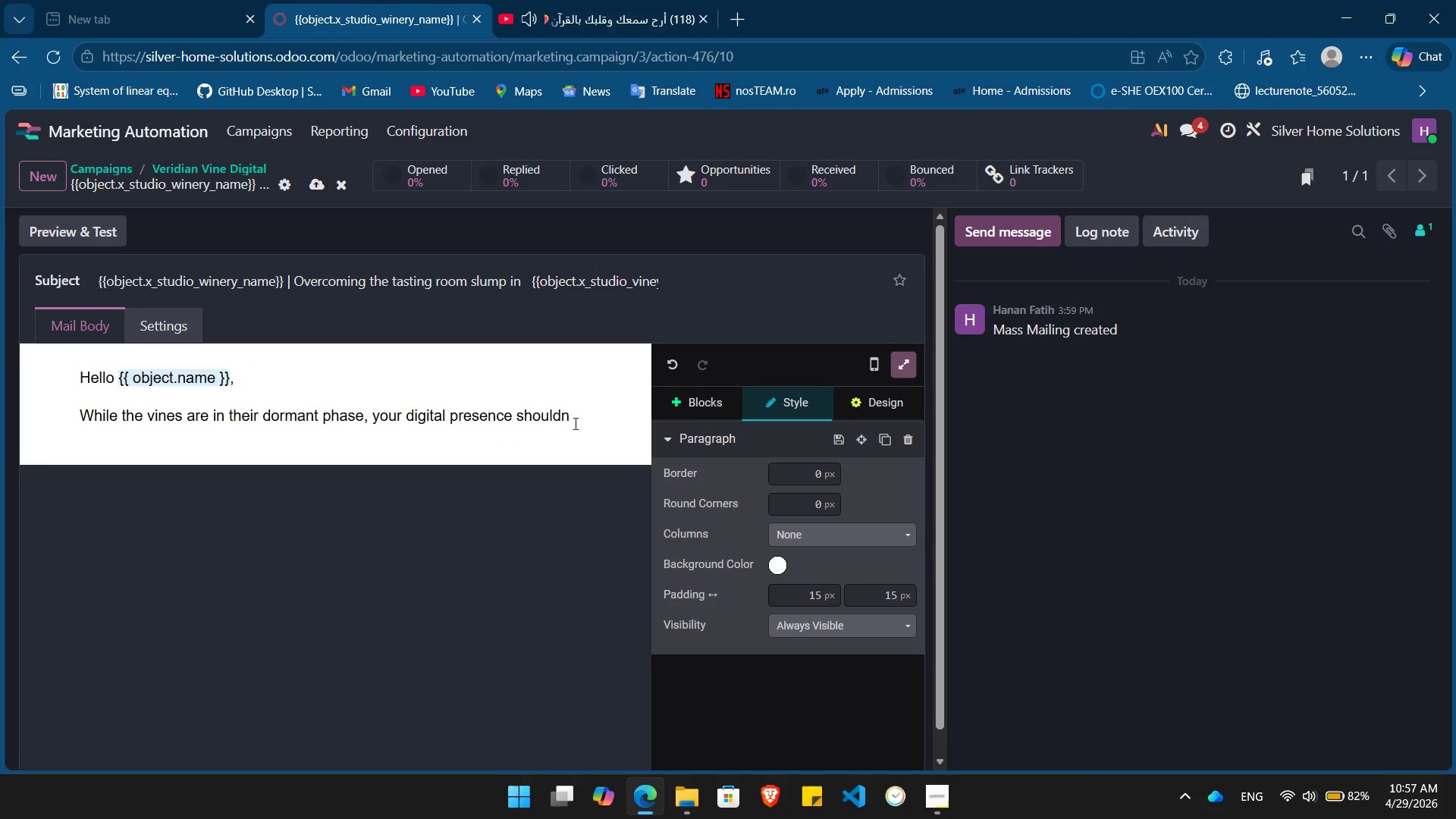 
key(Quote)
 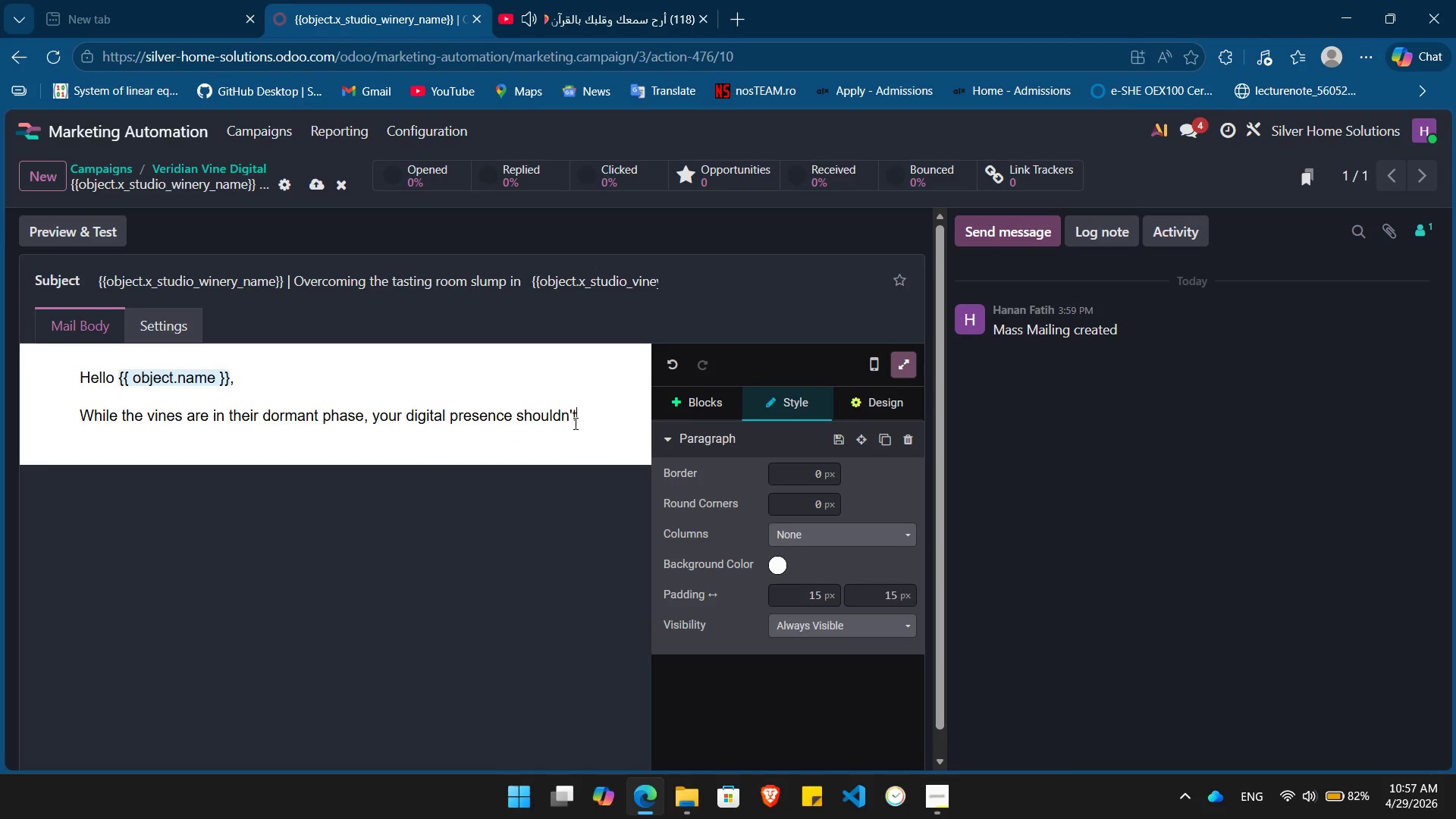 
key(T)
 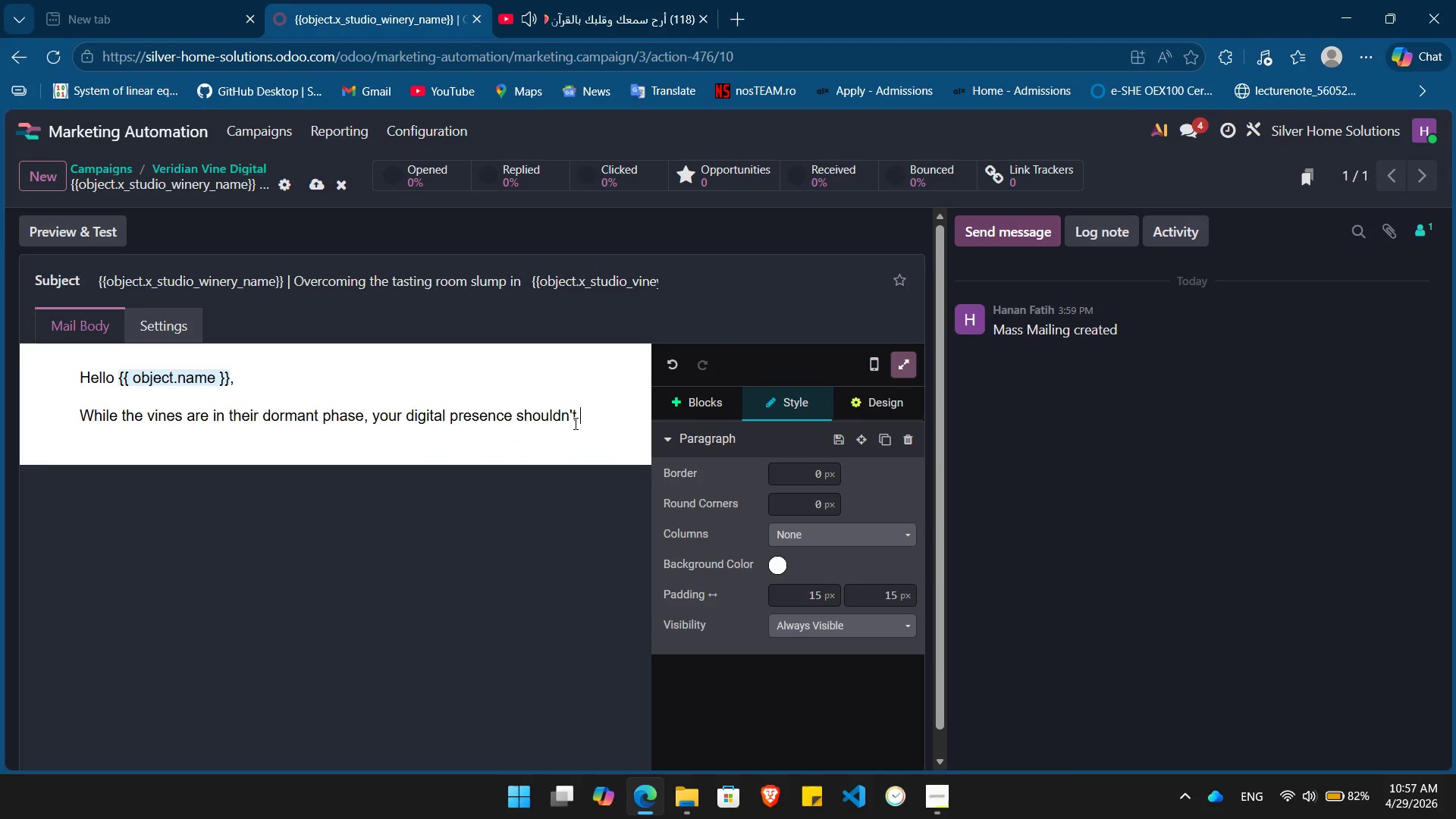 
key(Space)
 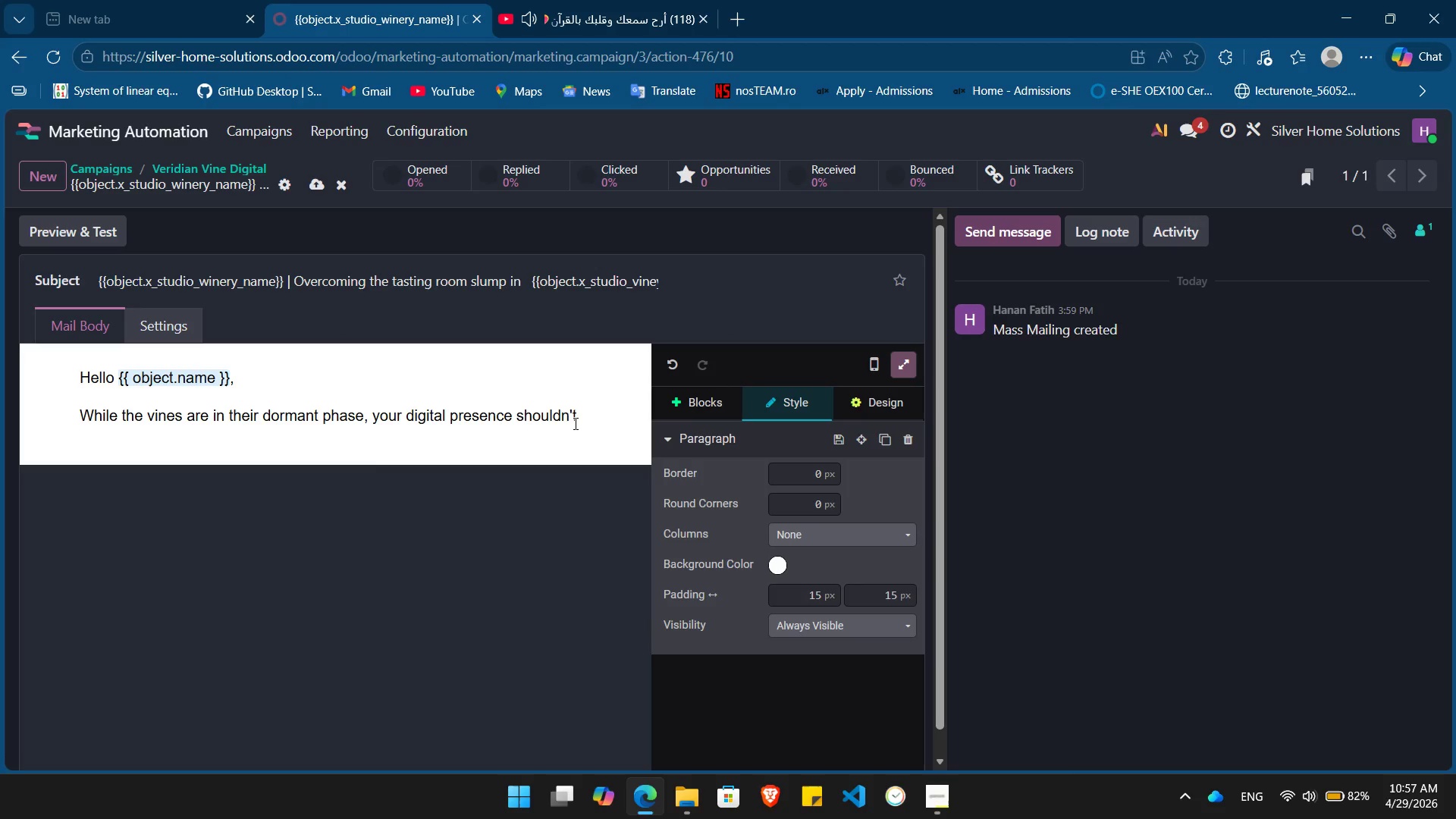 
type(be.)
 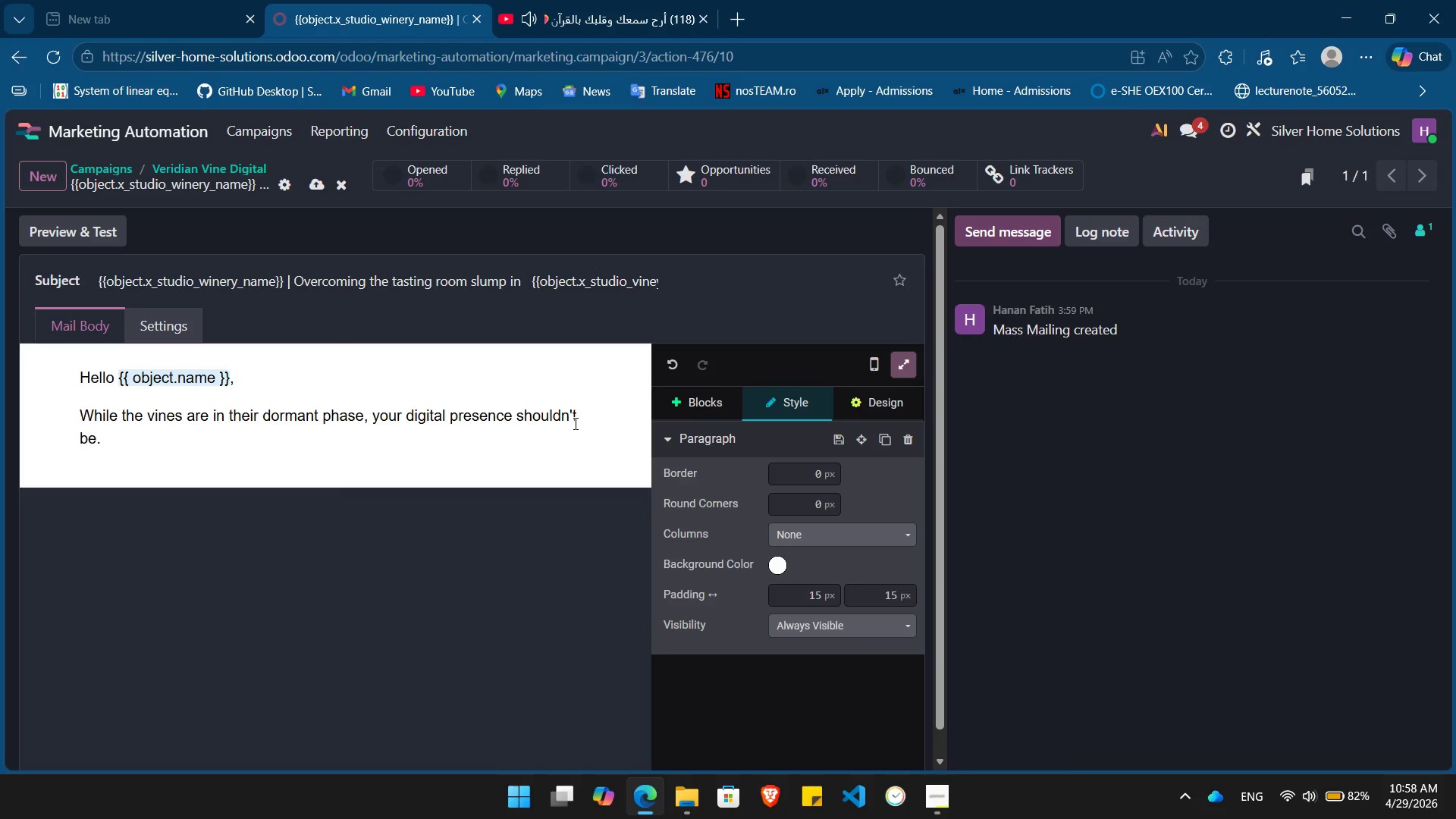 
wait(6.7)
 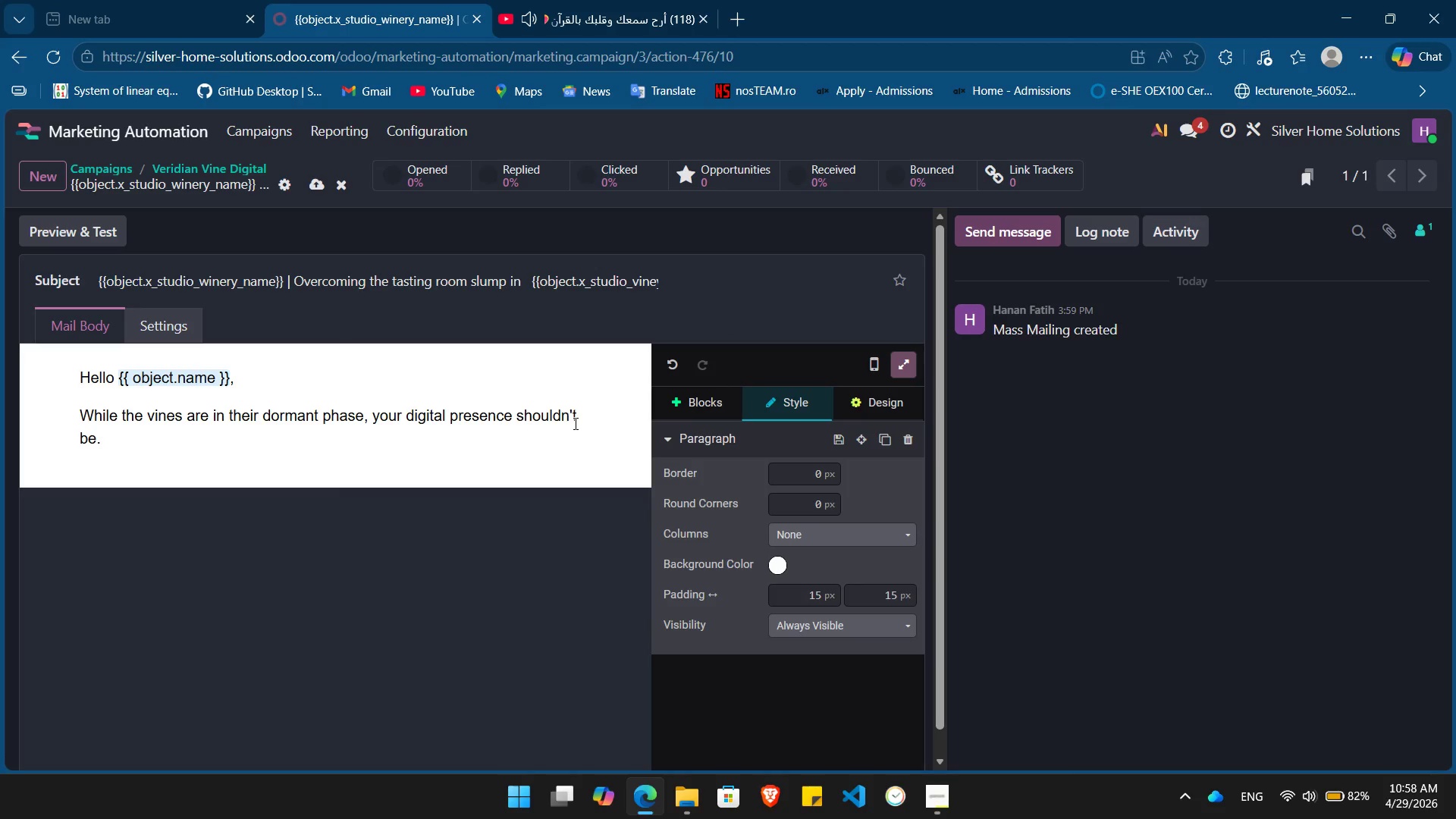 
type( In the uniques )
key(Backspace)
key(Backspace)
type( terroir of /vi)
key(Backspace)
key(Backspace)
 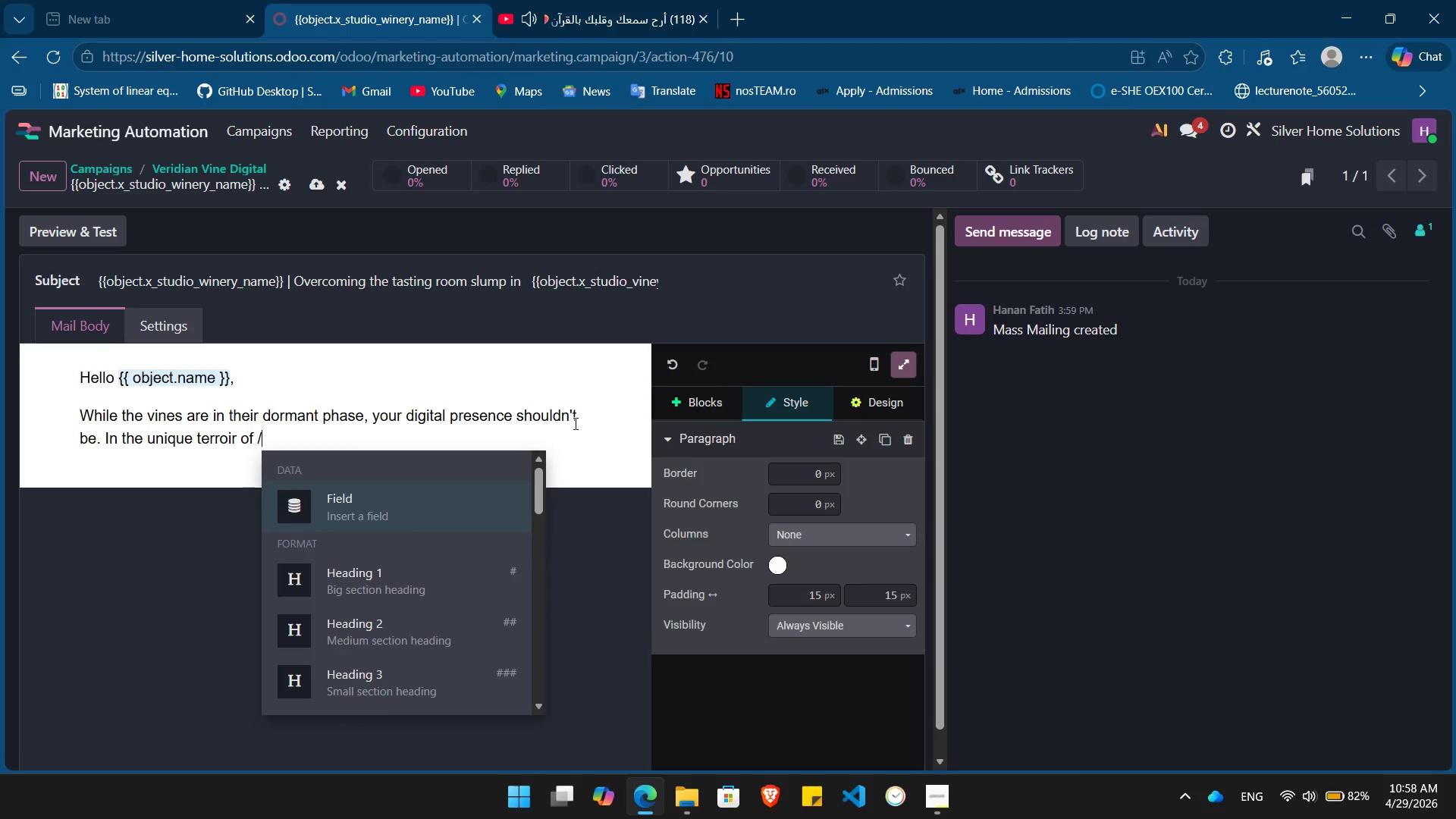 
key(Enter)
 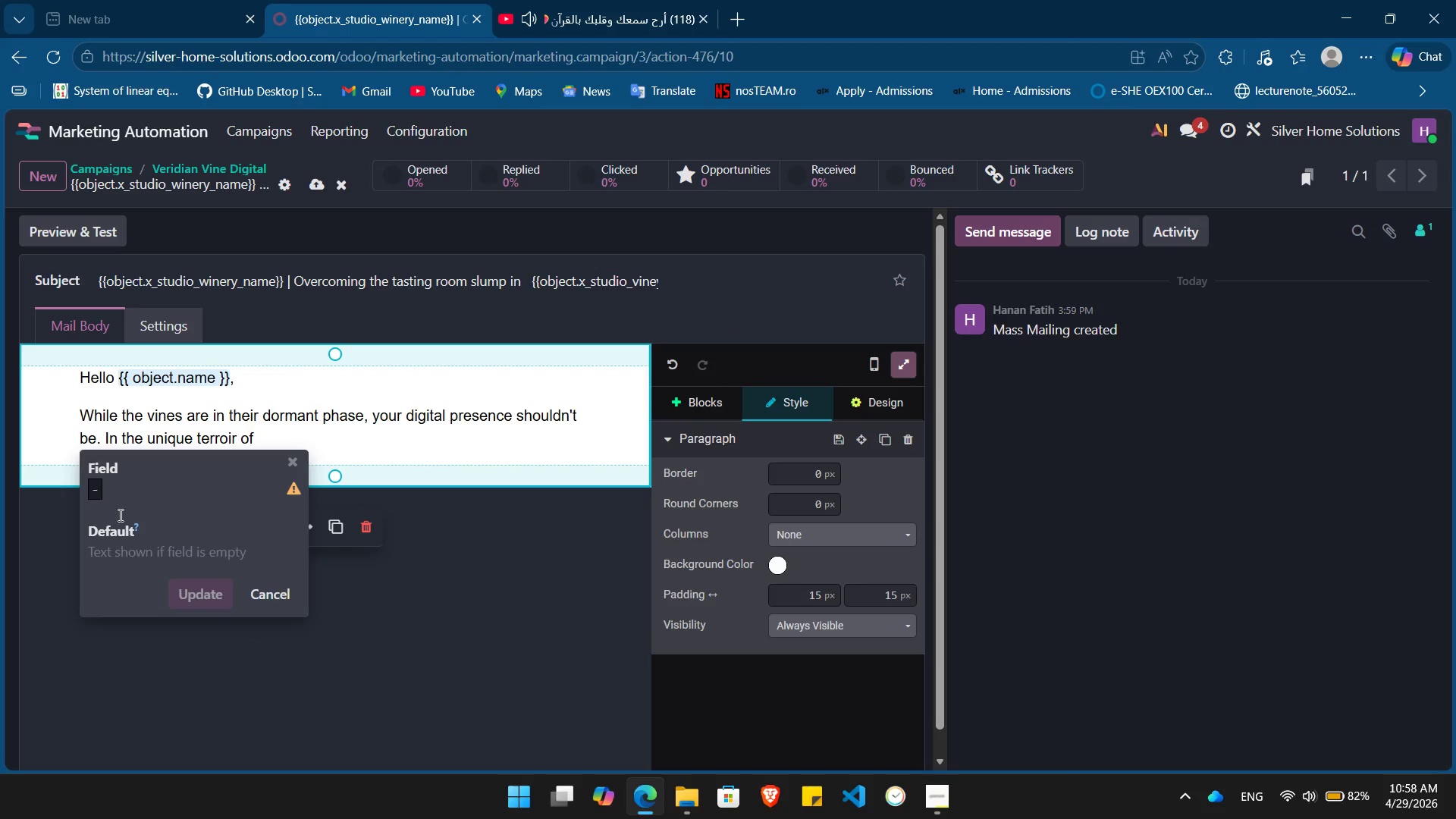 
left_click([113, 502])
 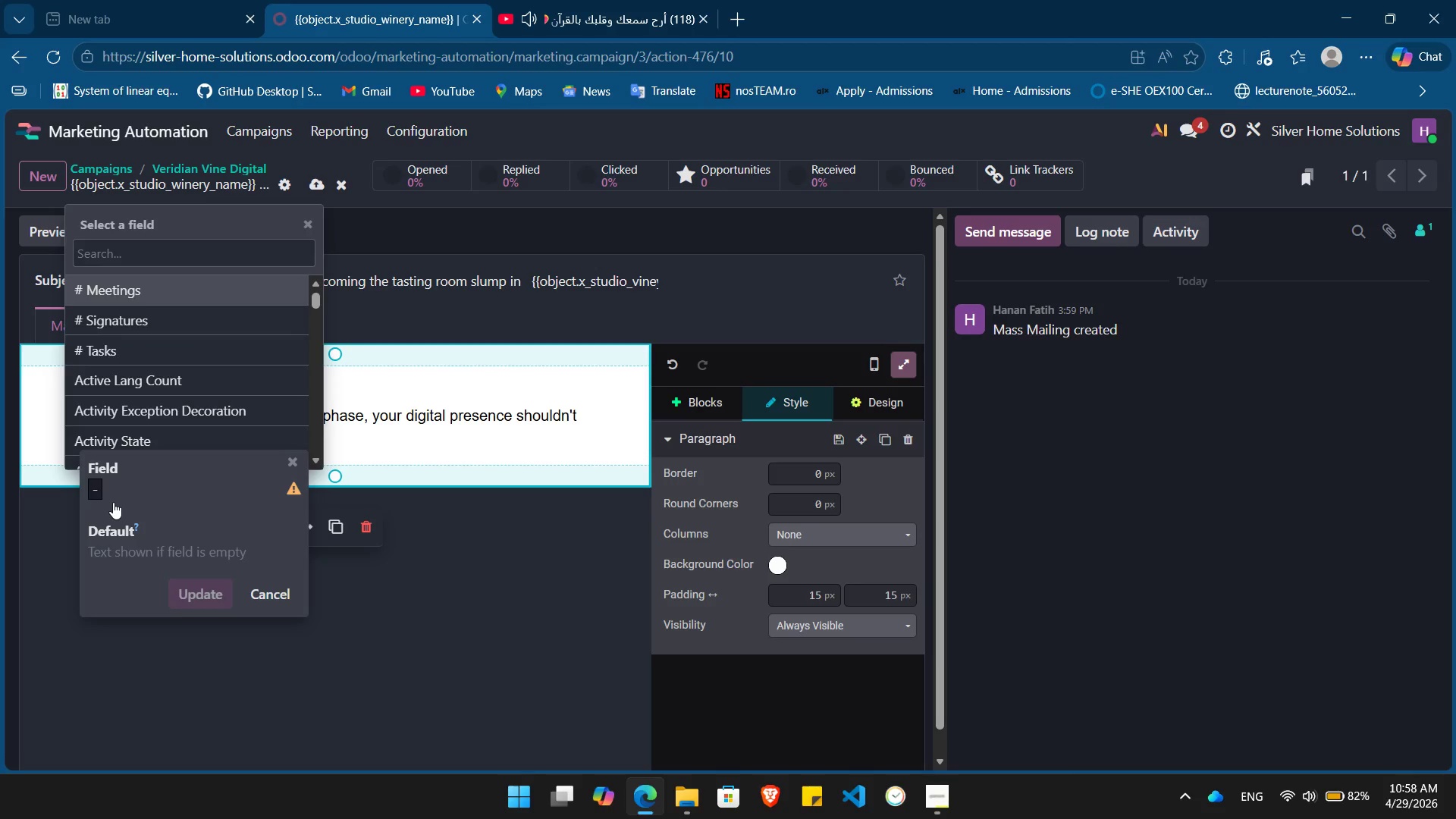 
type(iv)
key(Backspace)
key(Backspace)
type(vi)
 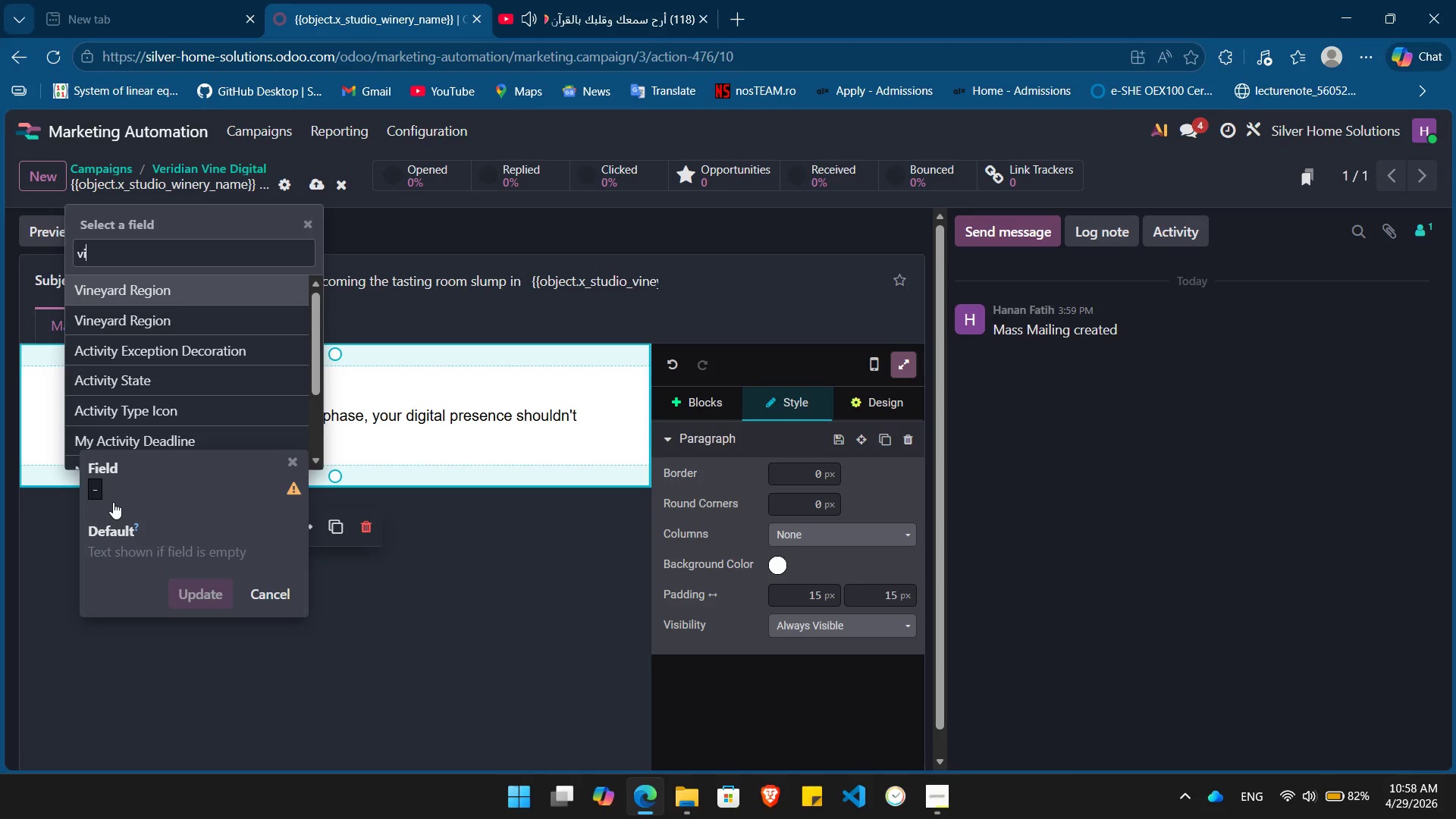 
key(Enter)
 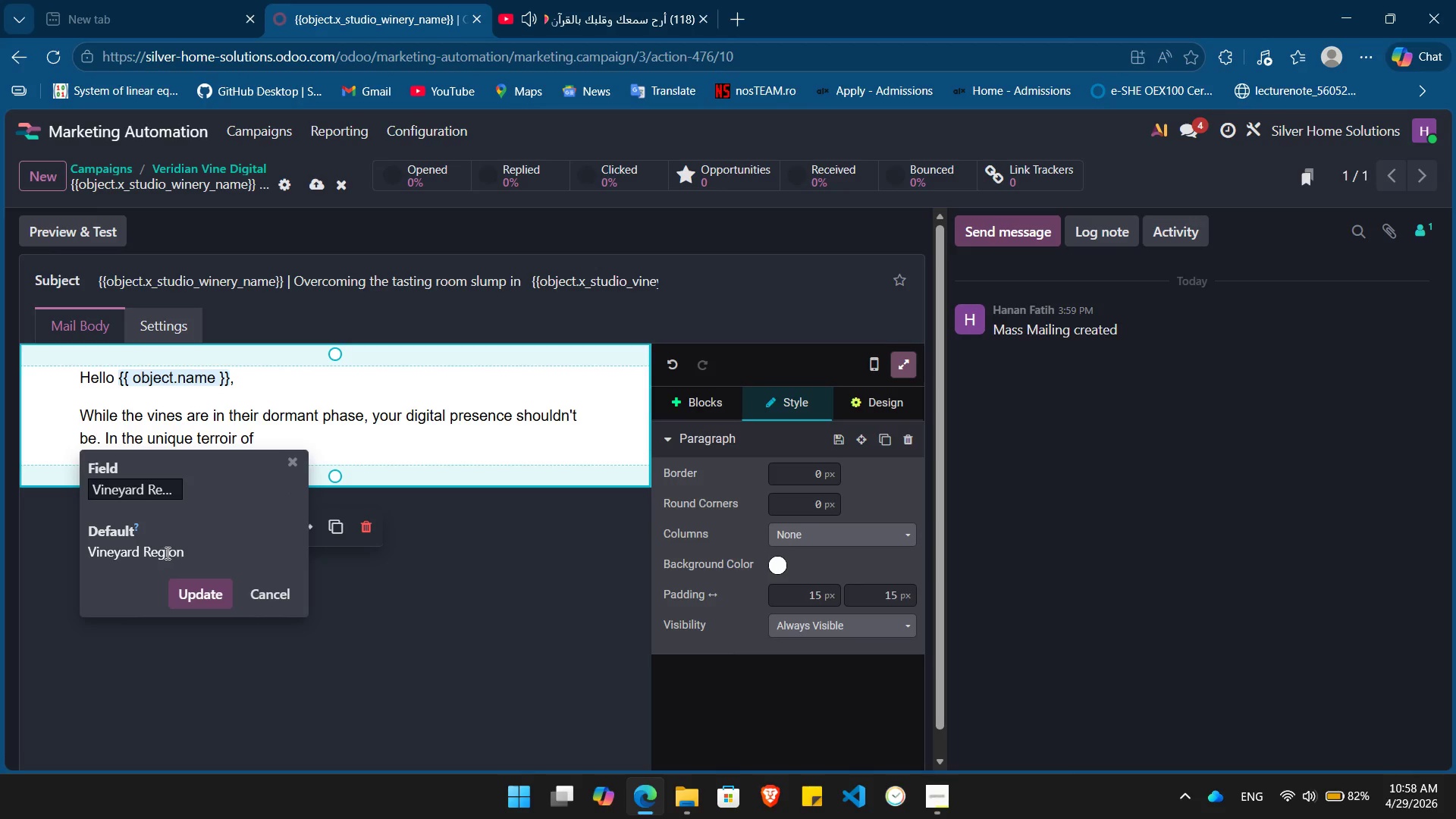 
double_click([168, 553])
 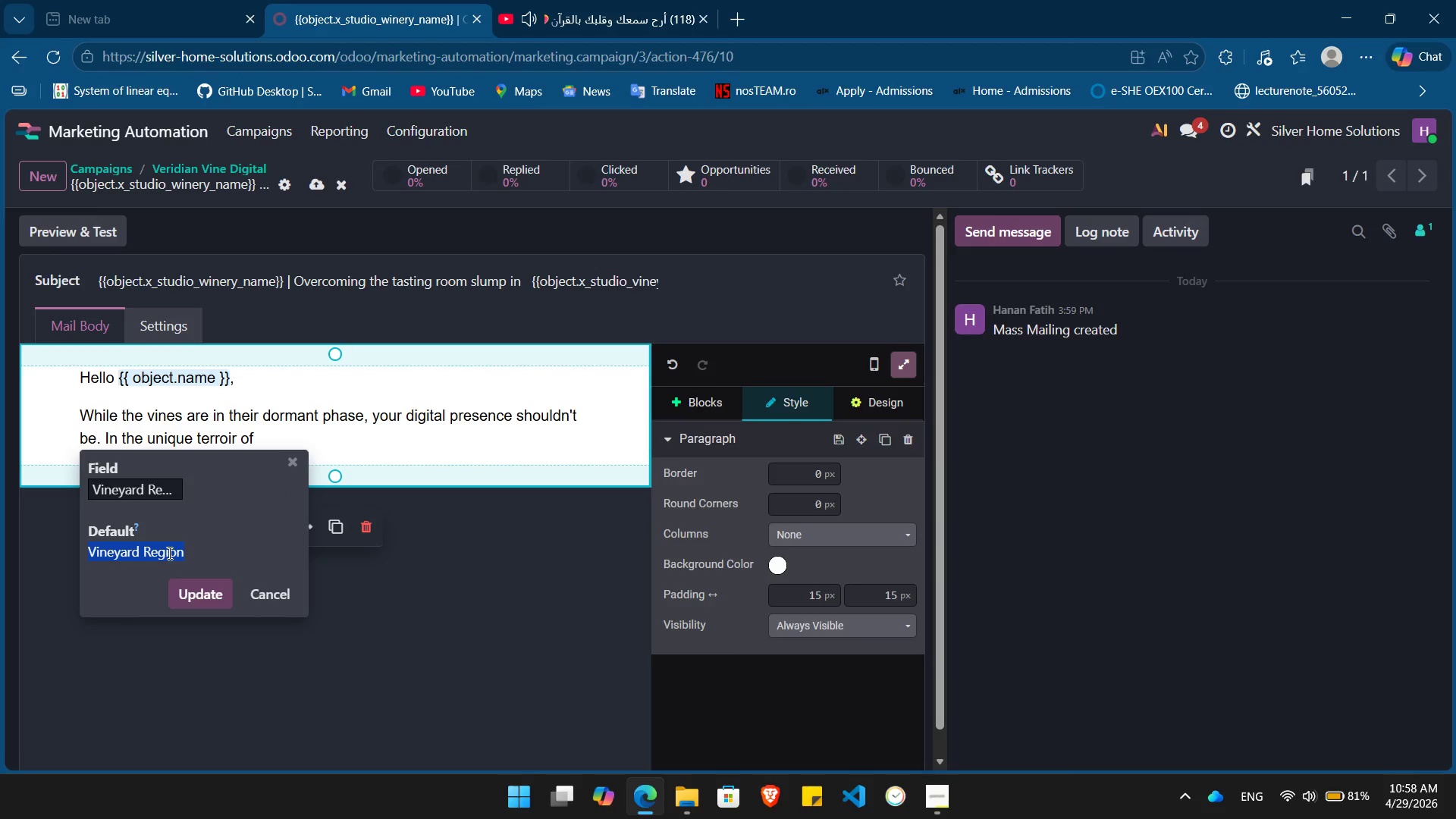 
triple_click([168, 553])
 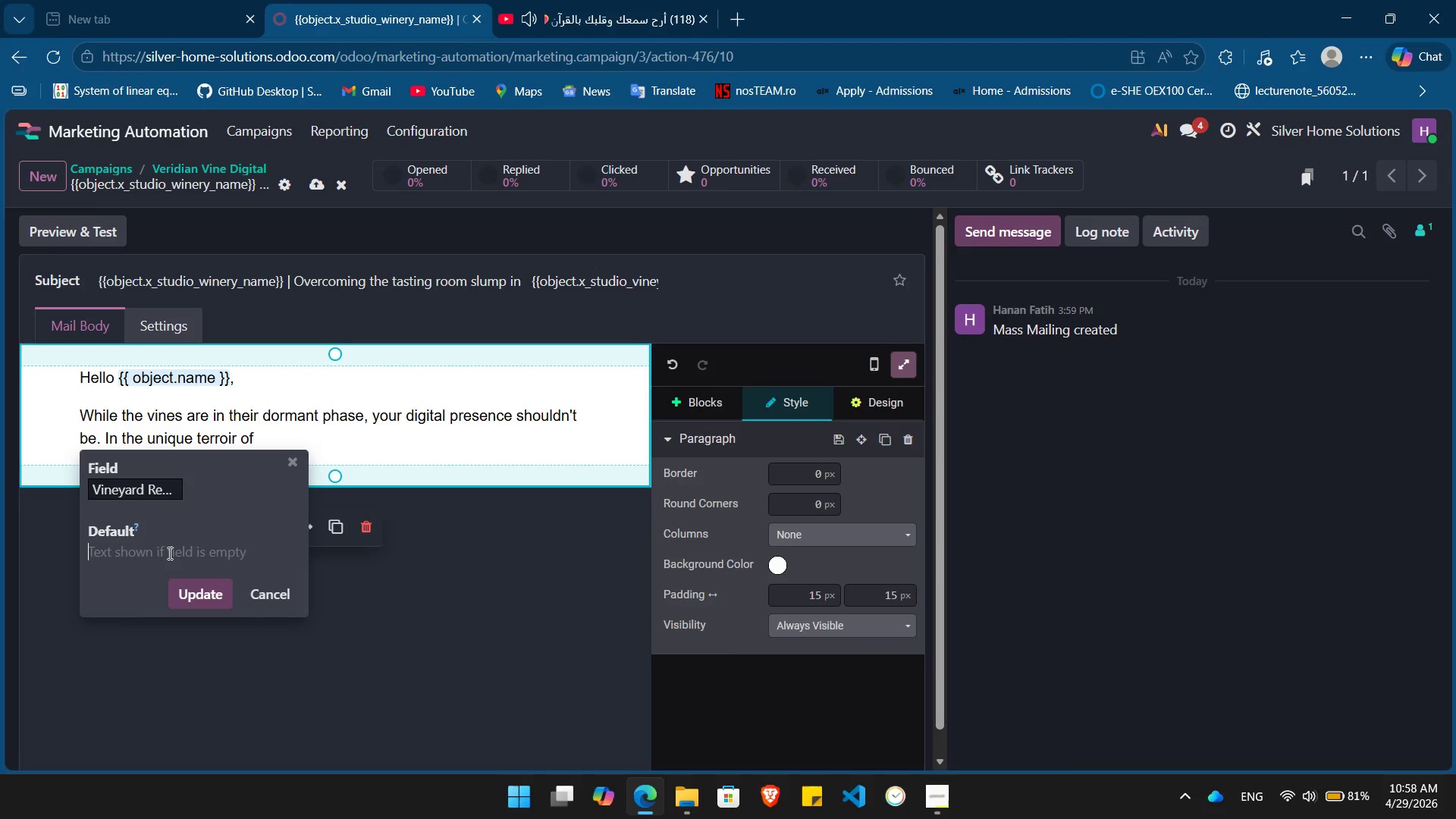 
key(Backspace)
 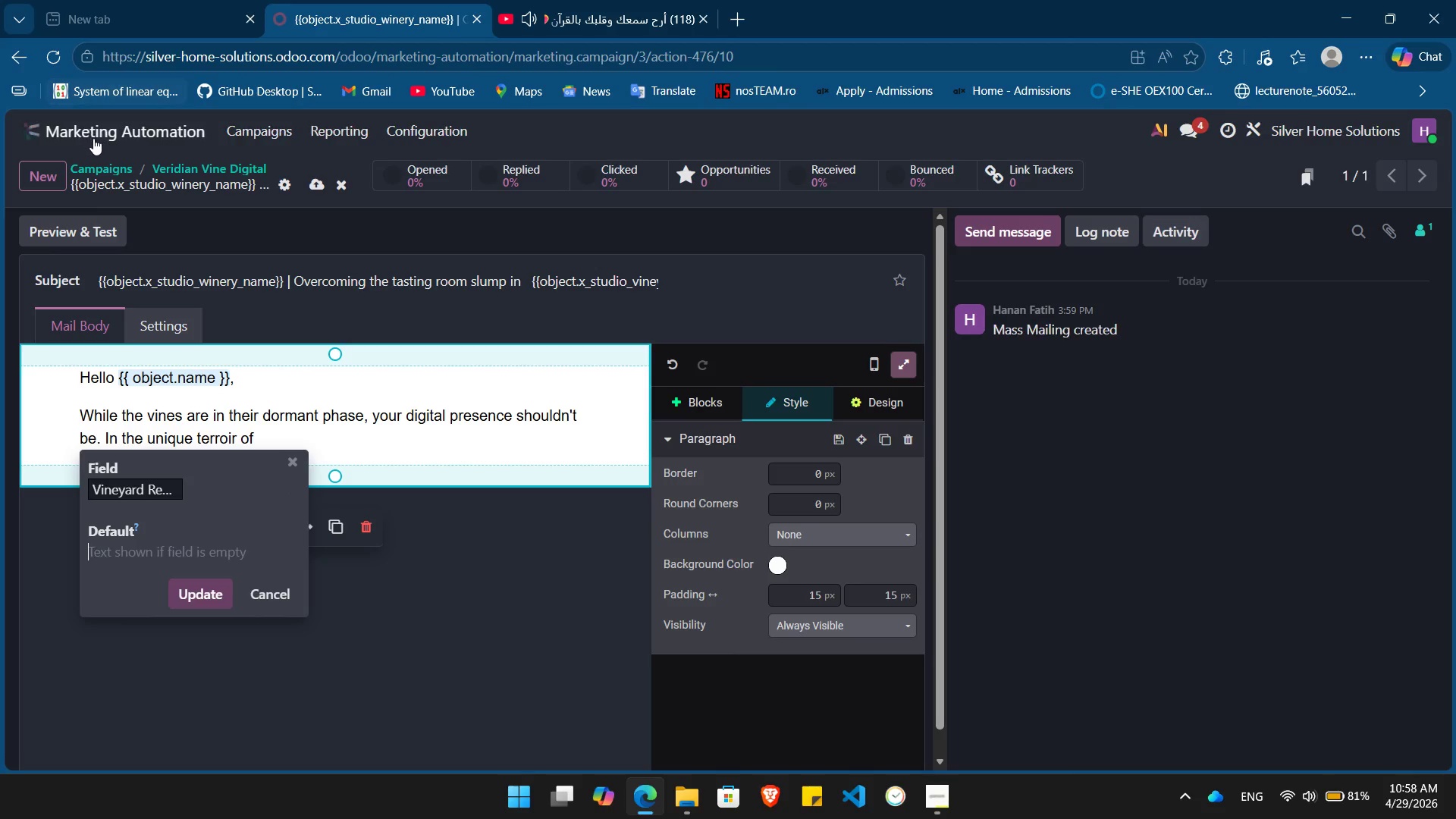 
left_click([93, 138])
 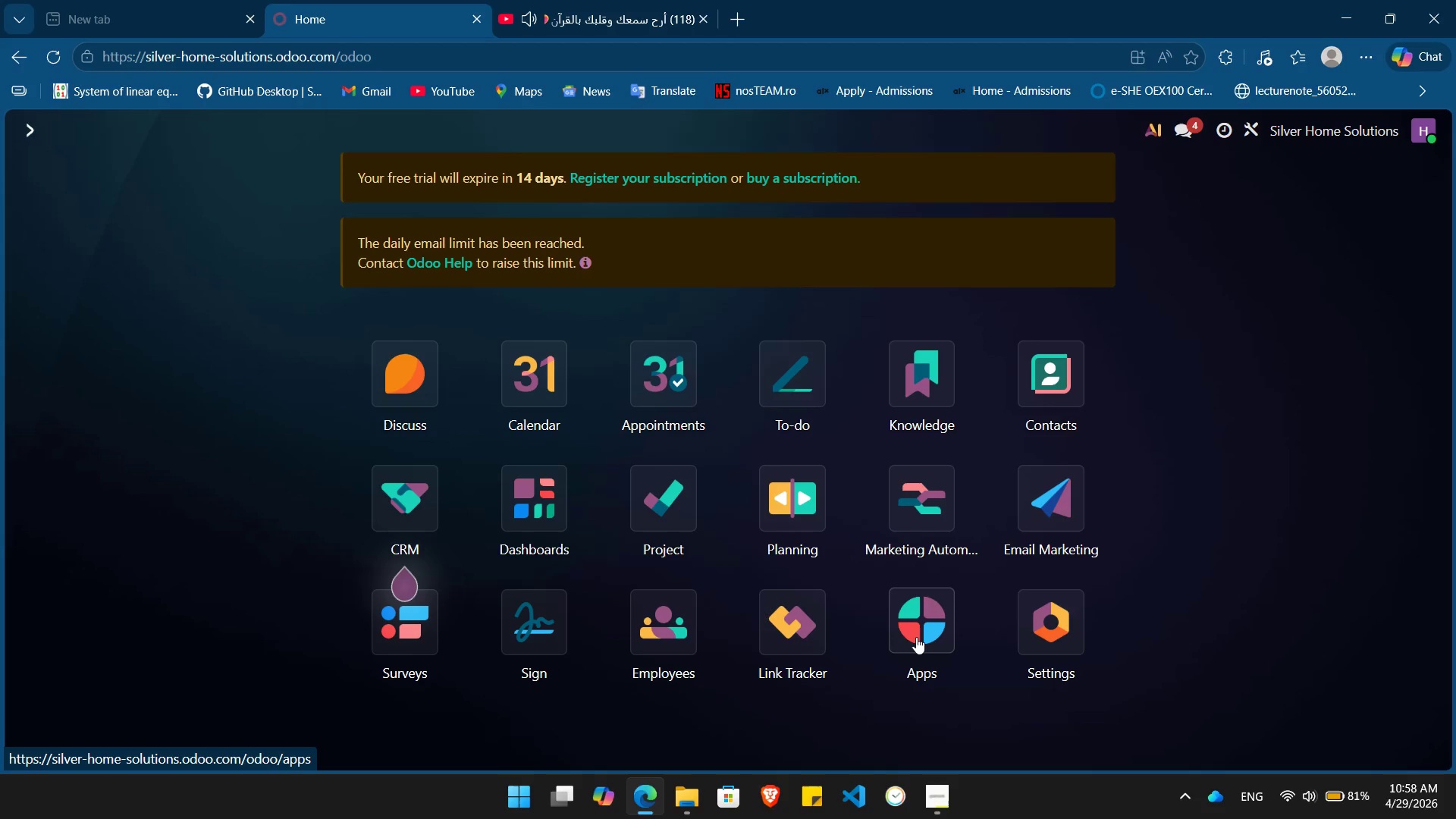 
left_click([999, 641])
 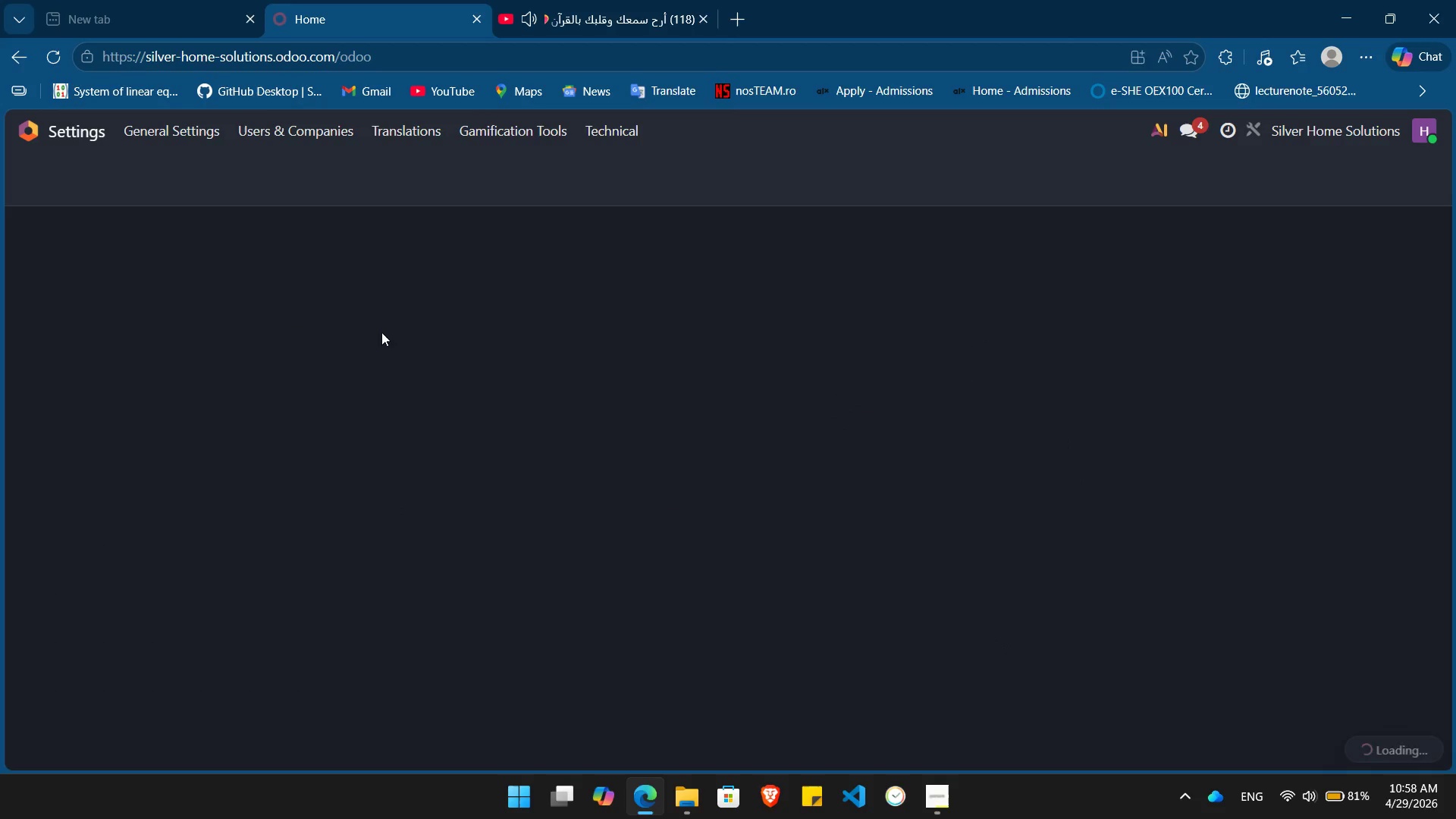 
mouse_move([381, 414])
 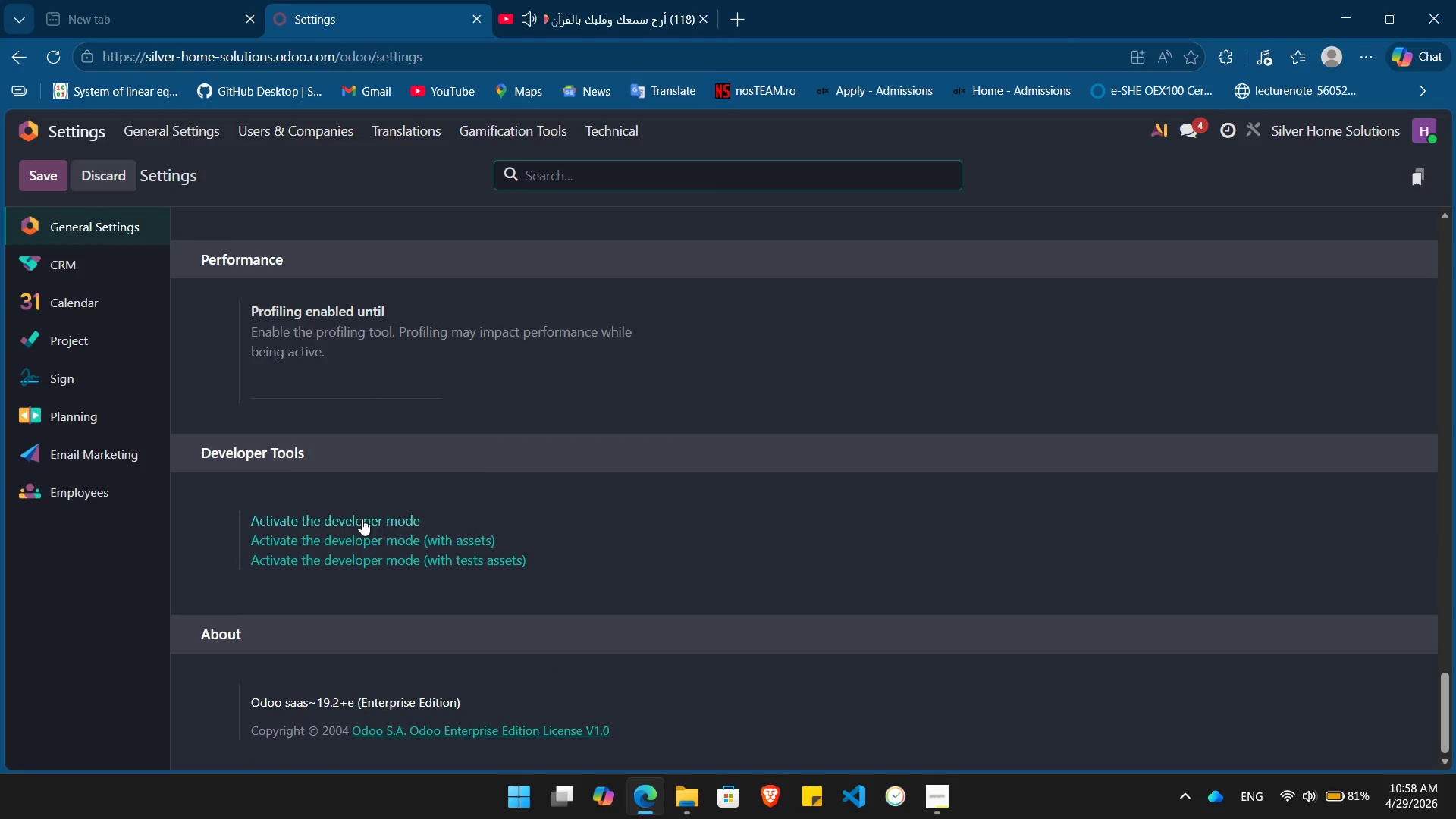 
left_click([362, 519])
 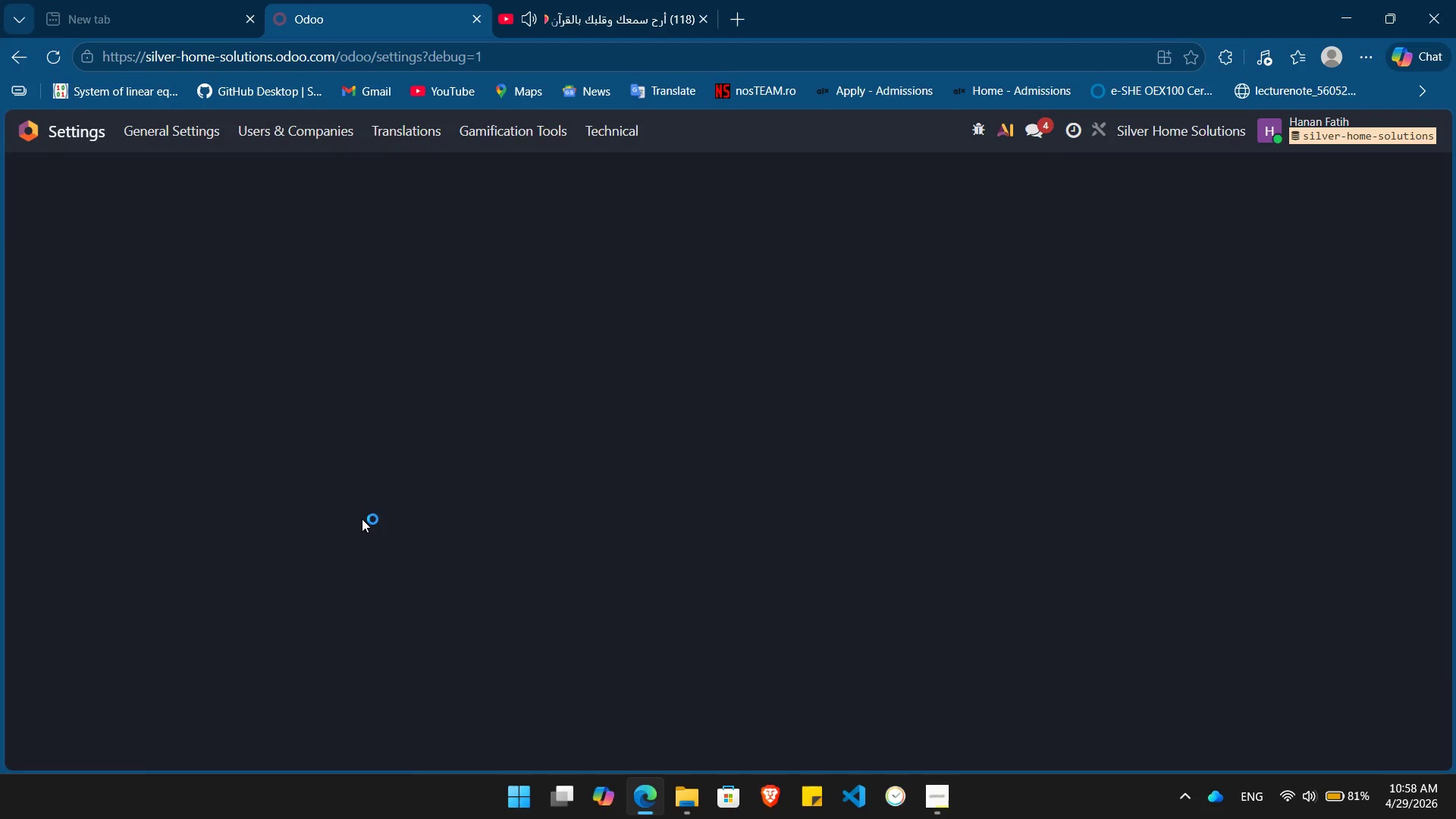 
wait(5.34)
 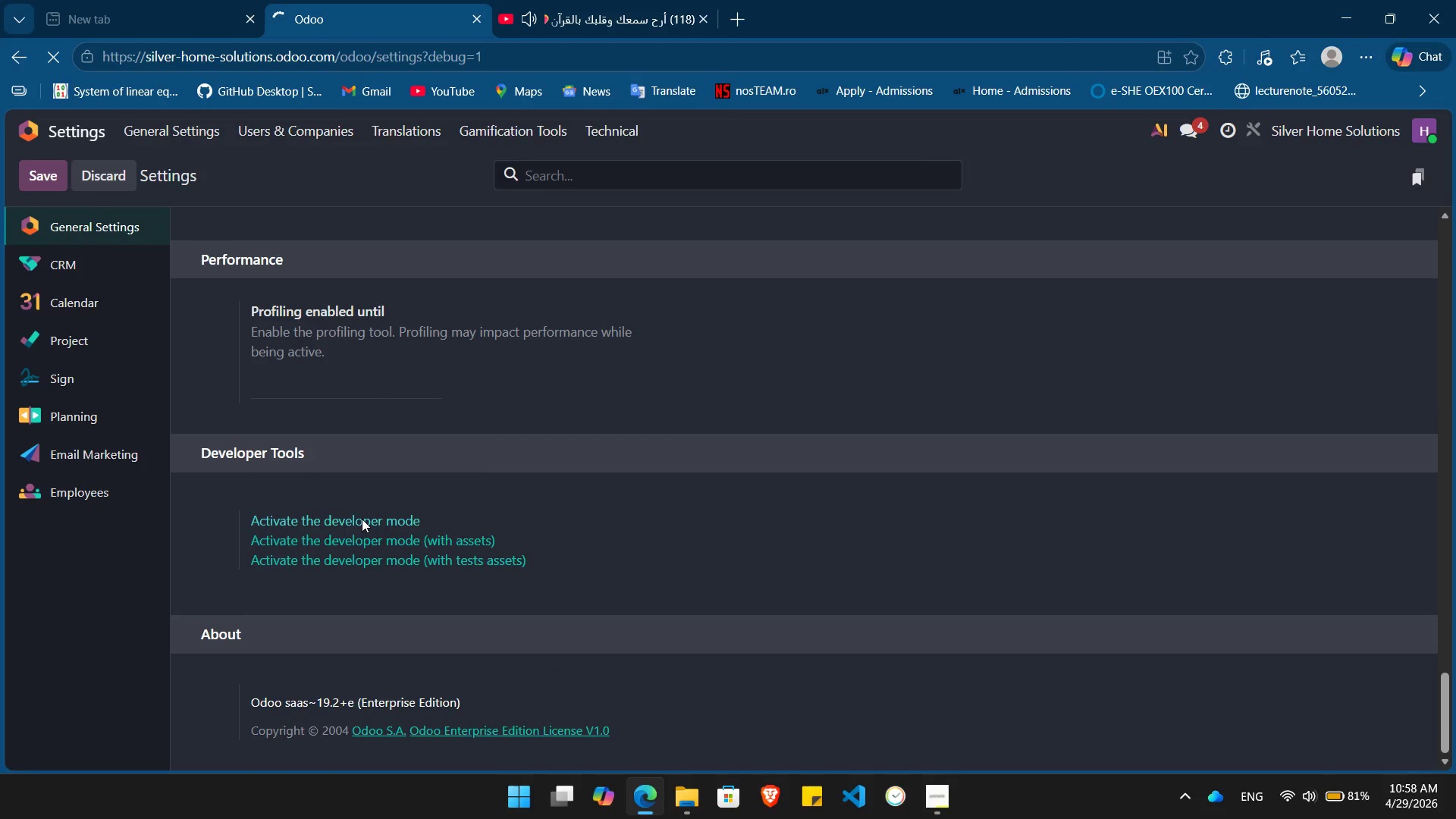 
left_click([68, 126])
 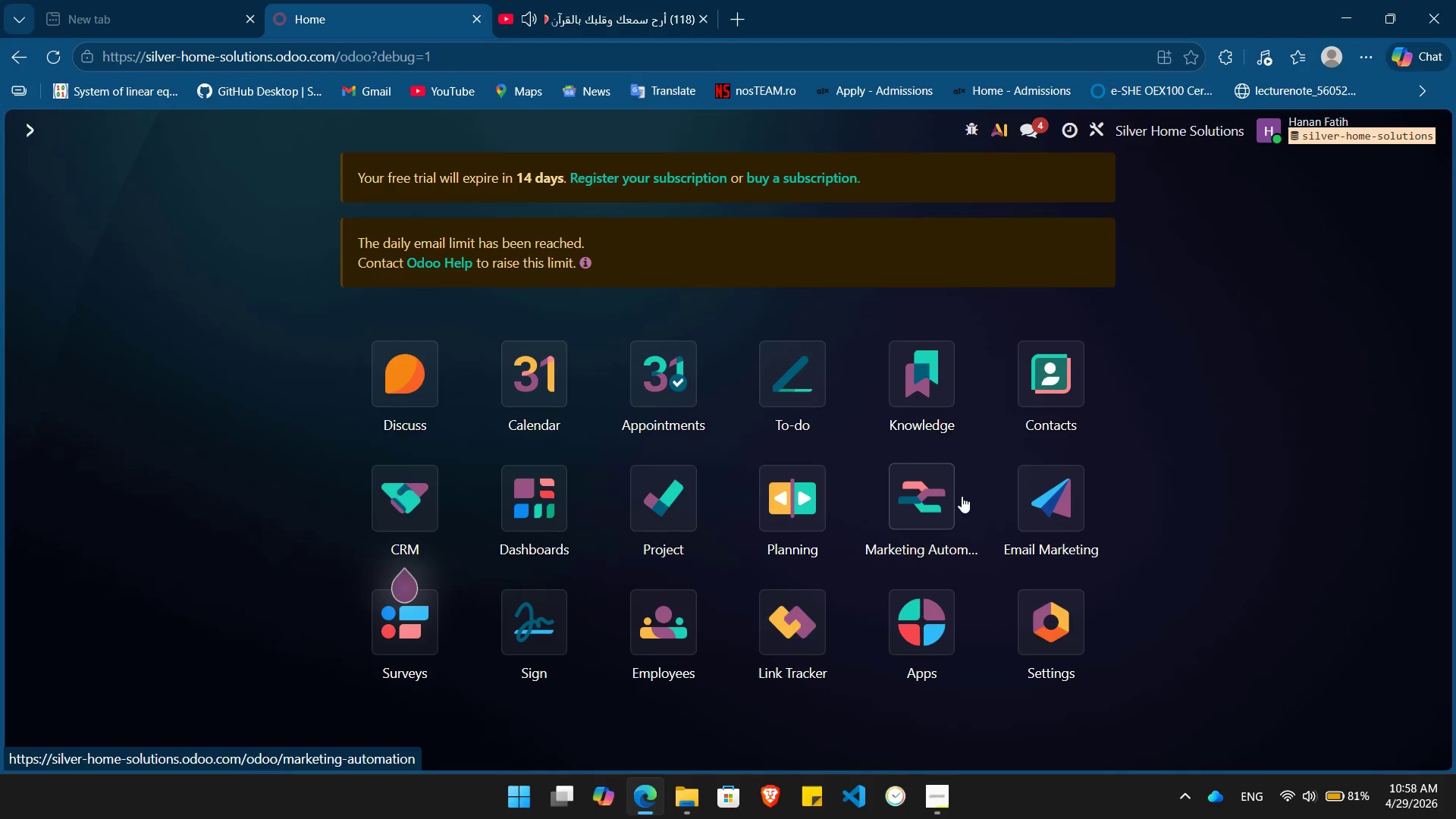 
left_click([941, 500])
 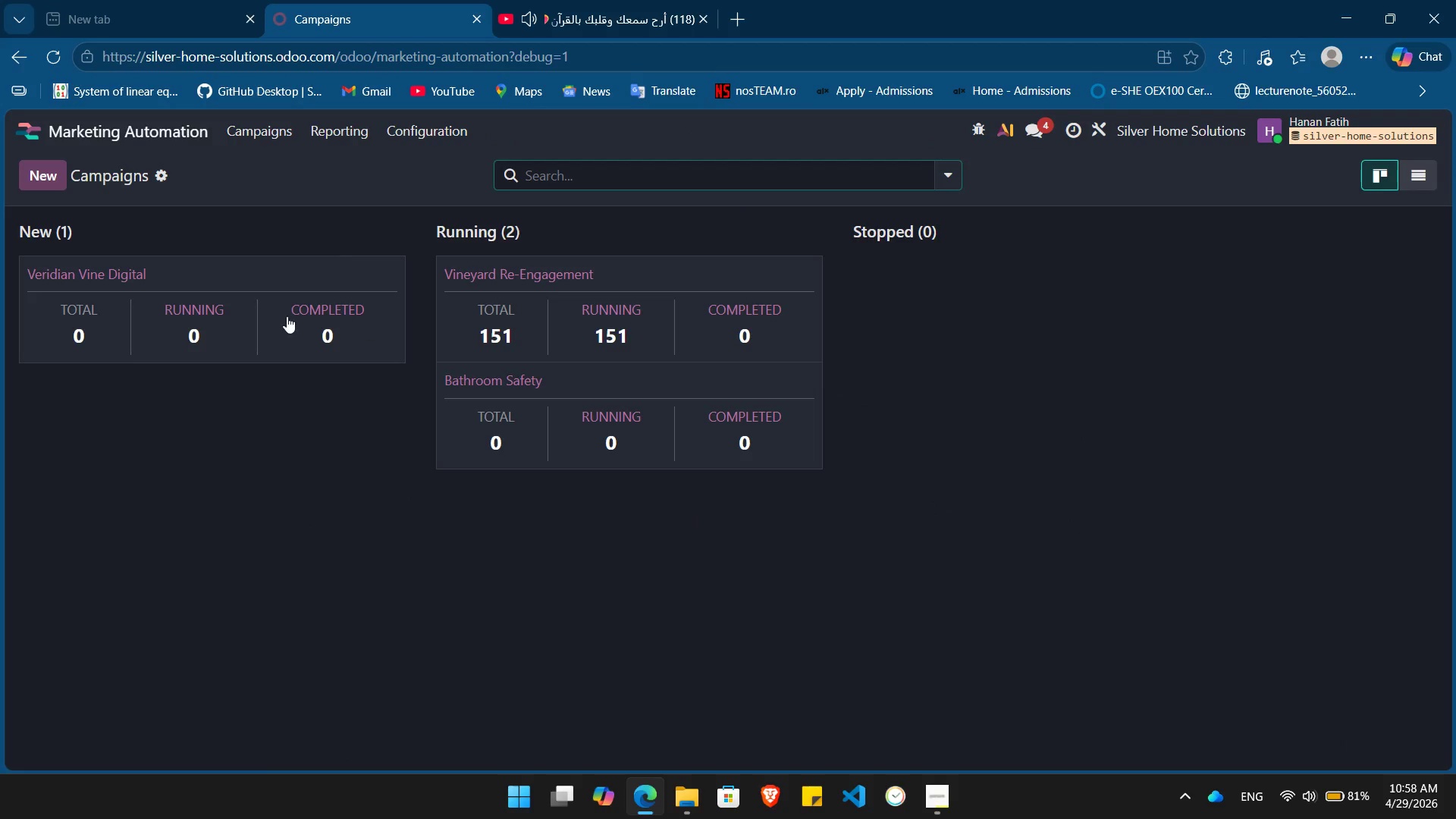 
left_click([275, 313])
 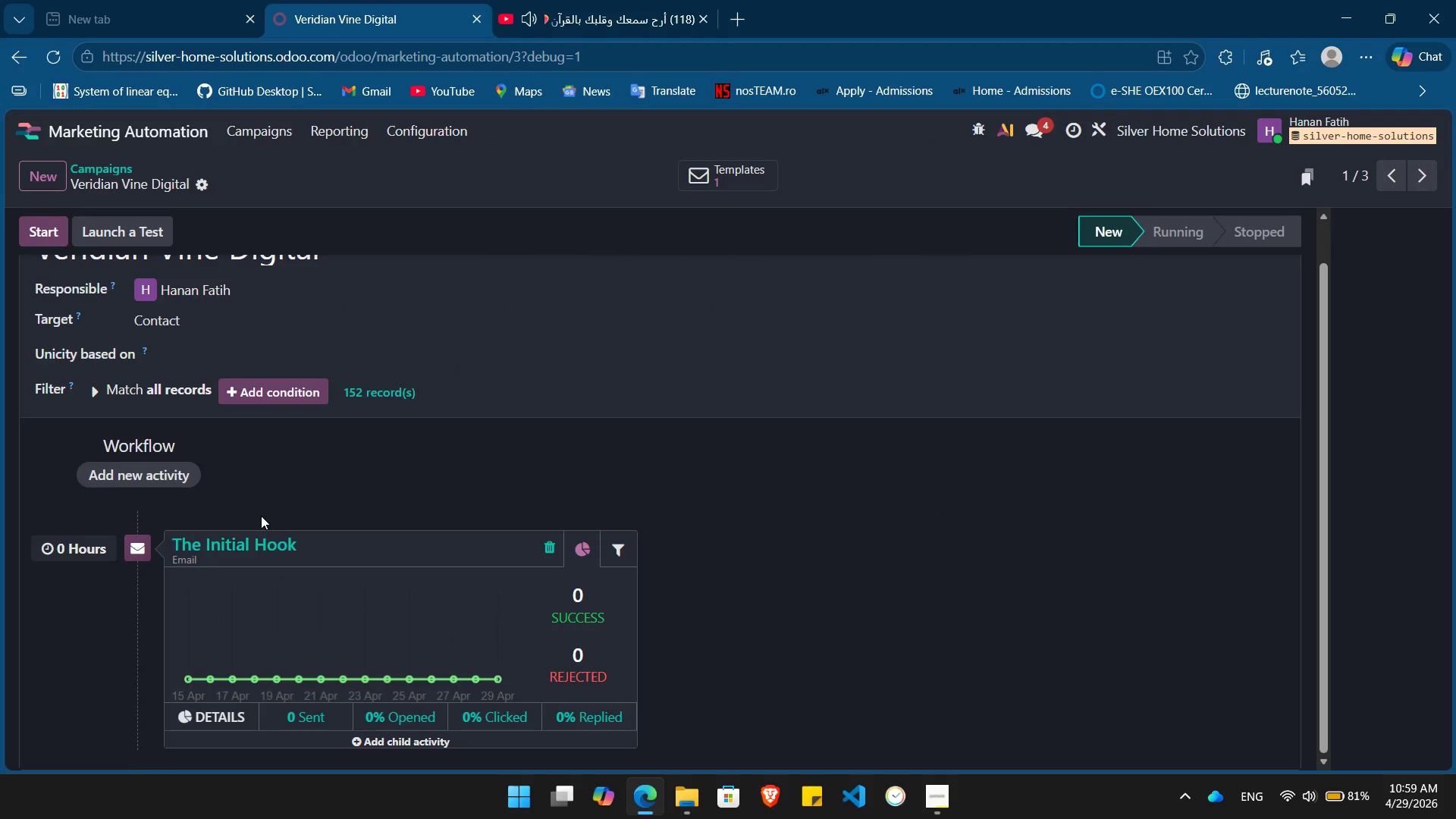 
left_click([231, 544])
 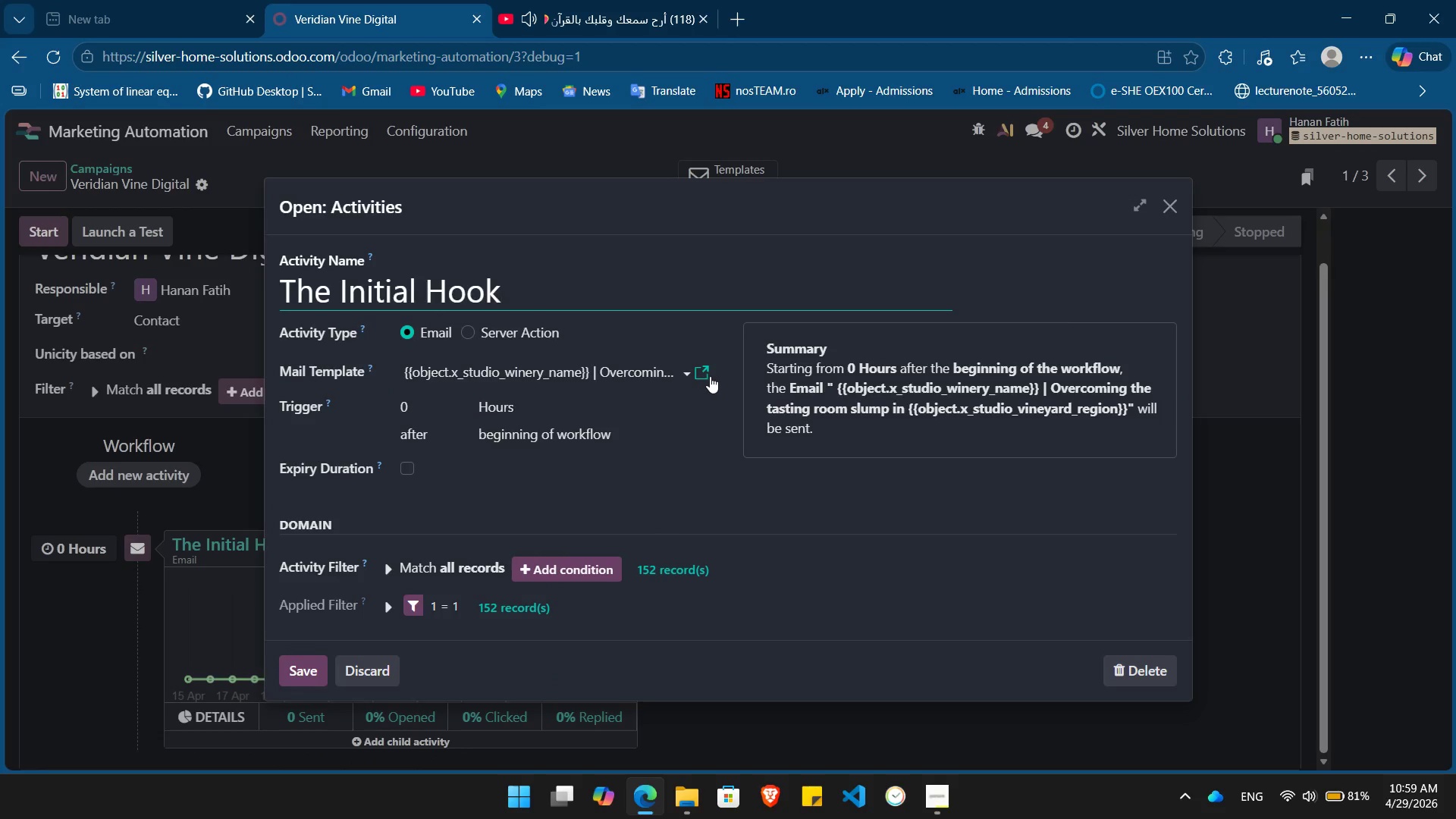 
left_click([699, 373])
 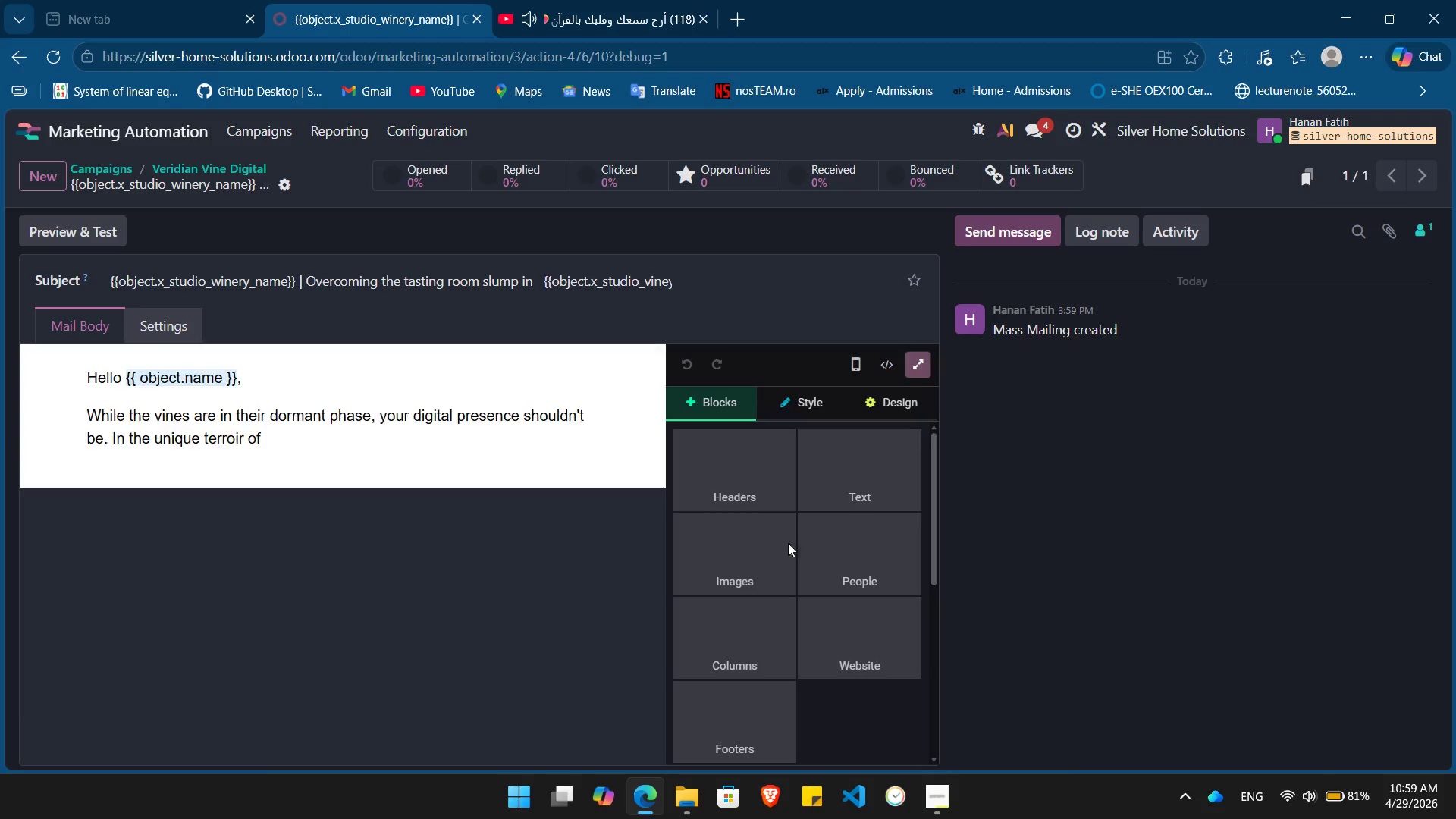 
key(Alt+Tab)
 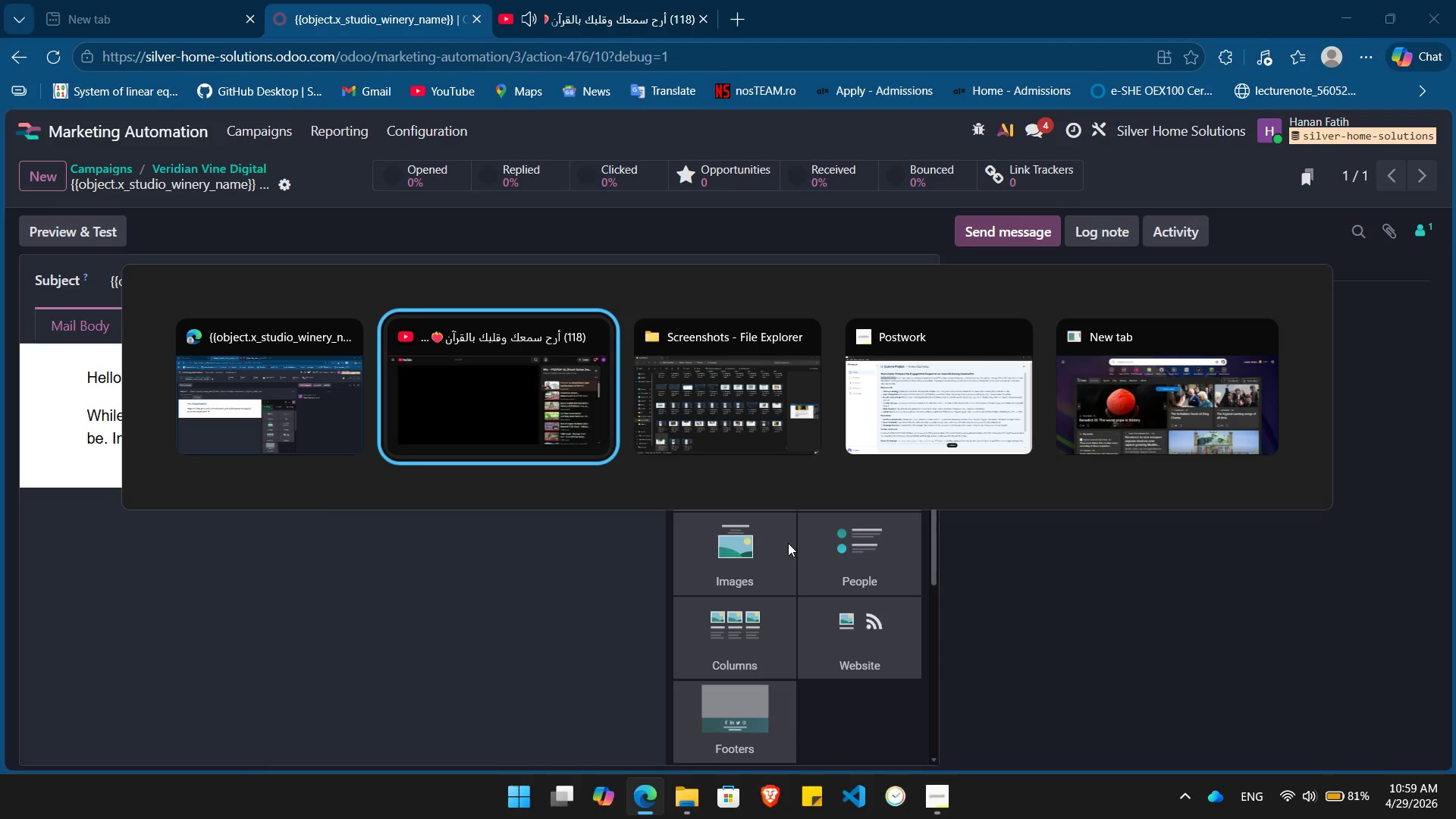 
key(Alt+Tab)
 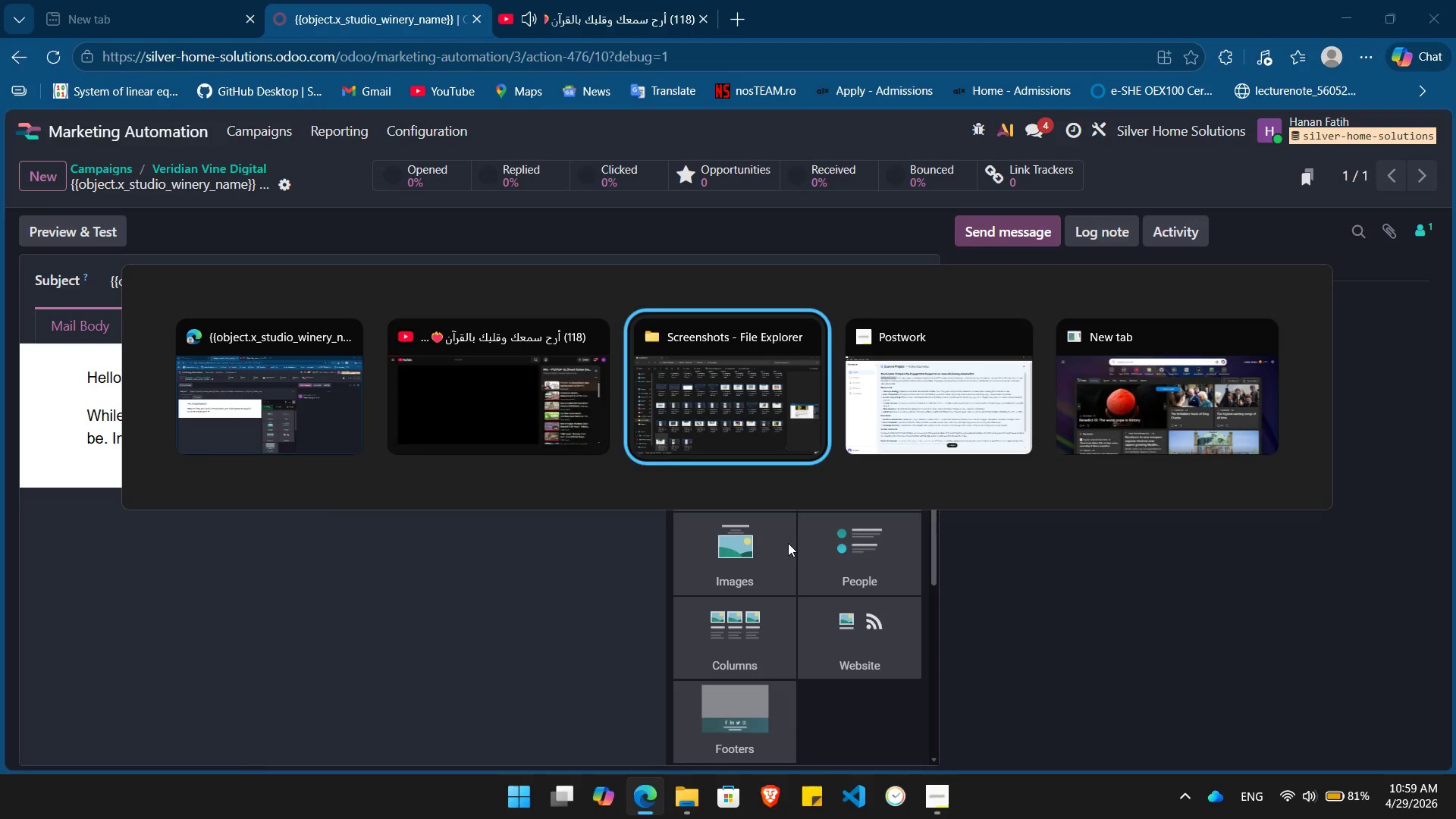 
key(Alt+Tab)